 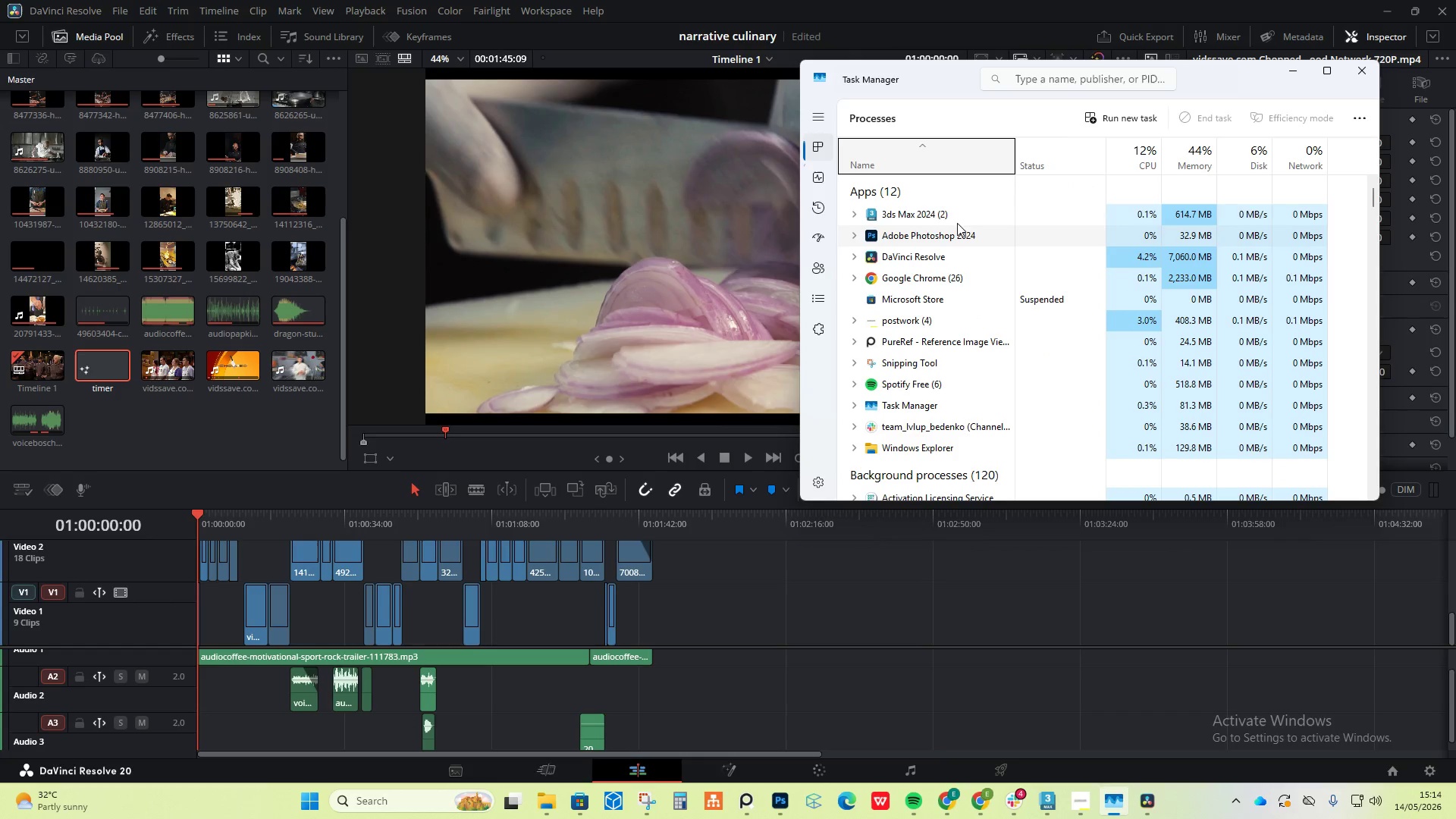 
left_click([444, 801])
 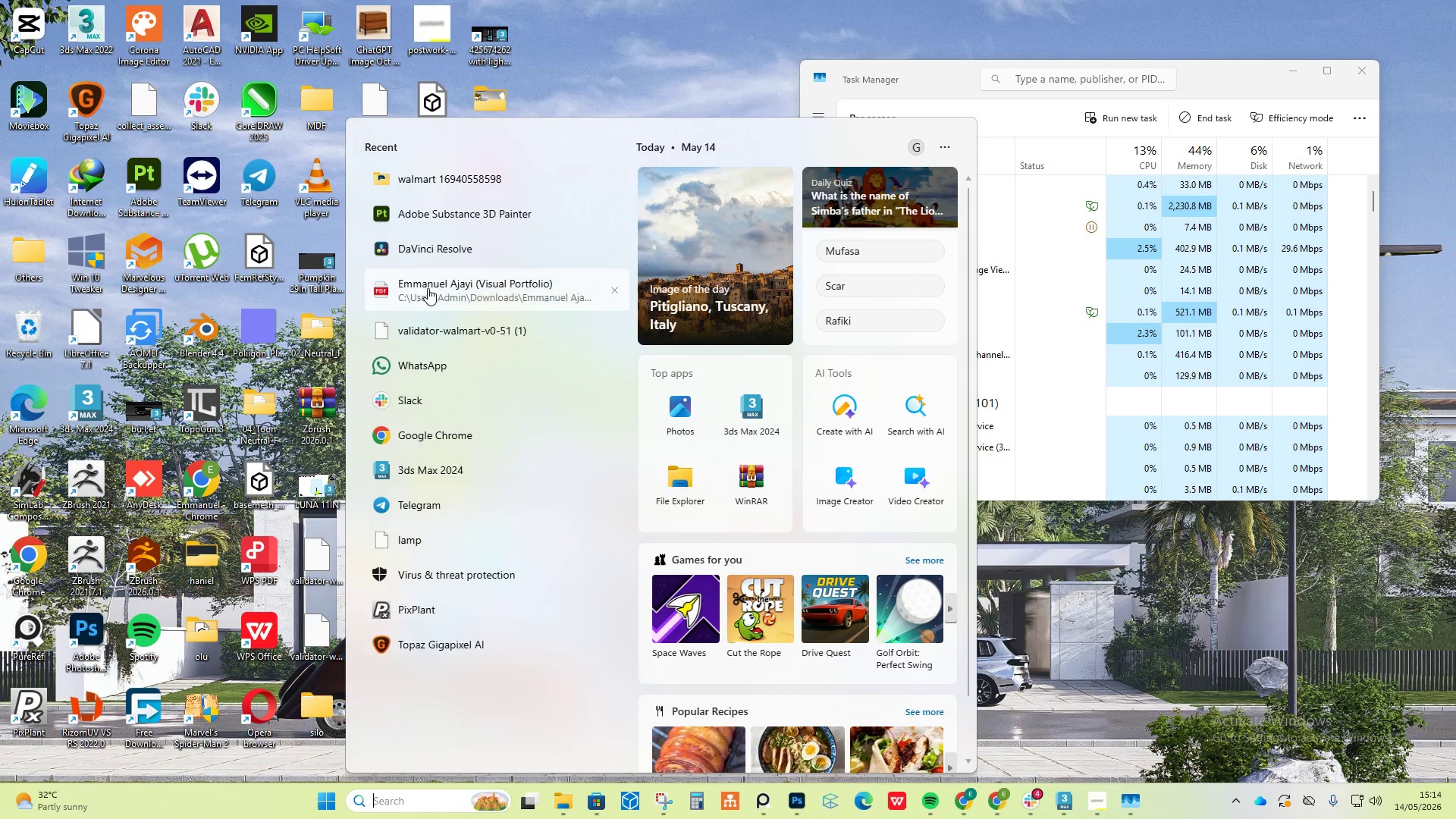 
left_click([445, 254])
 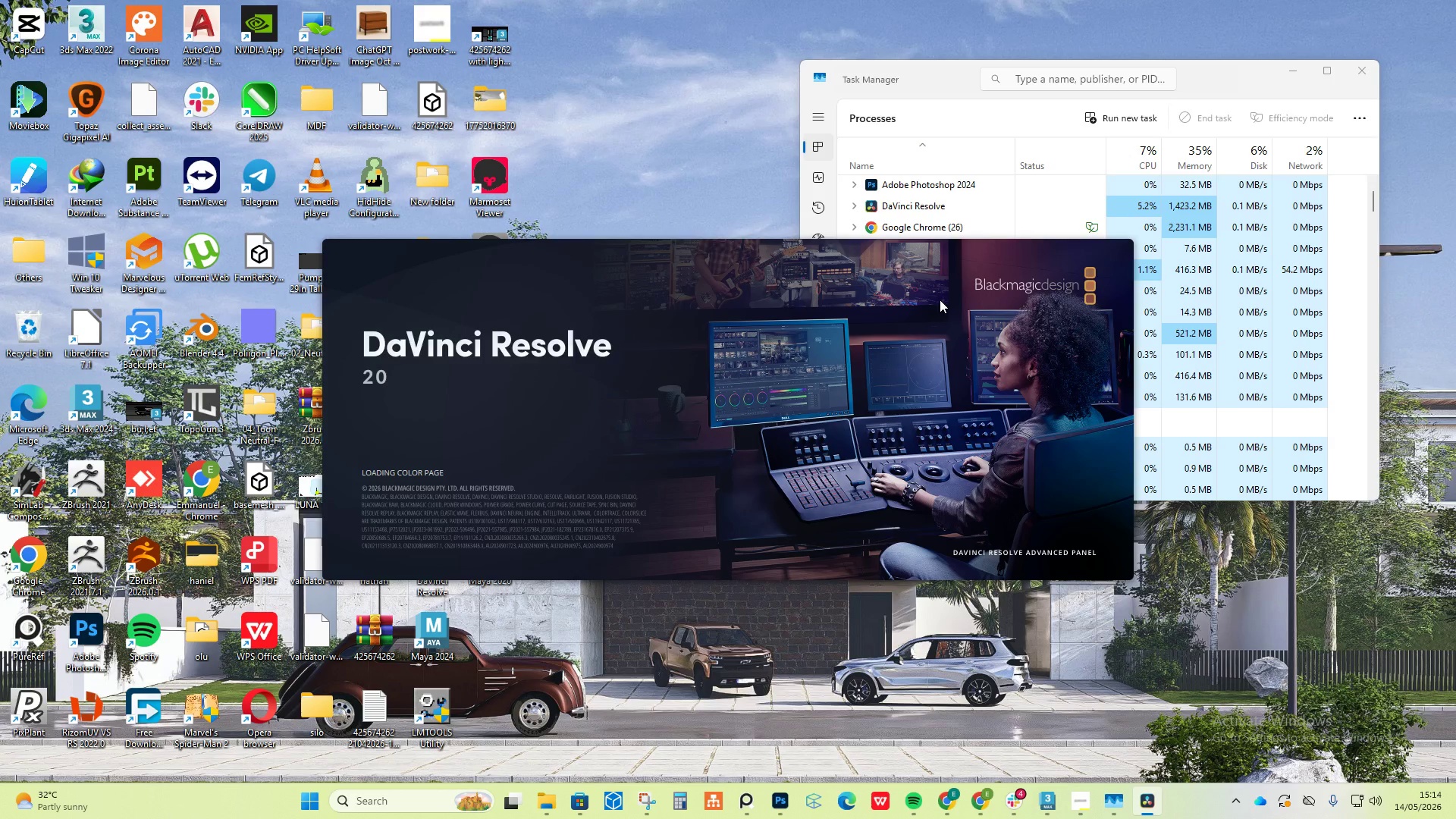 
wait(14.49)
 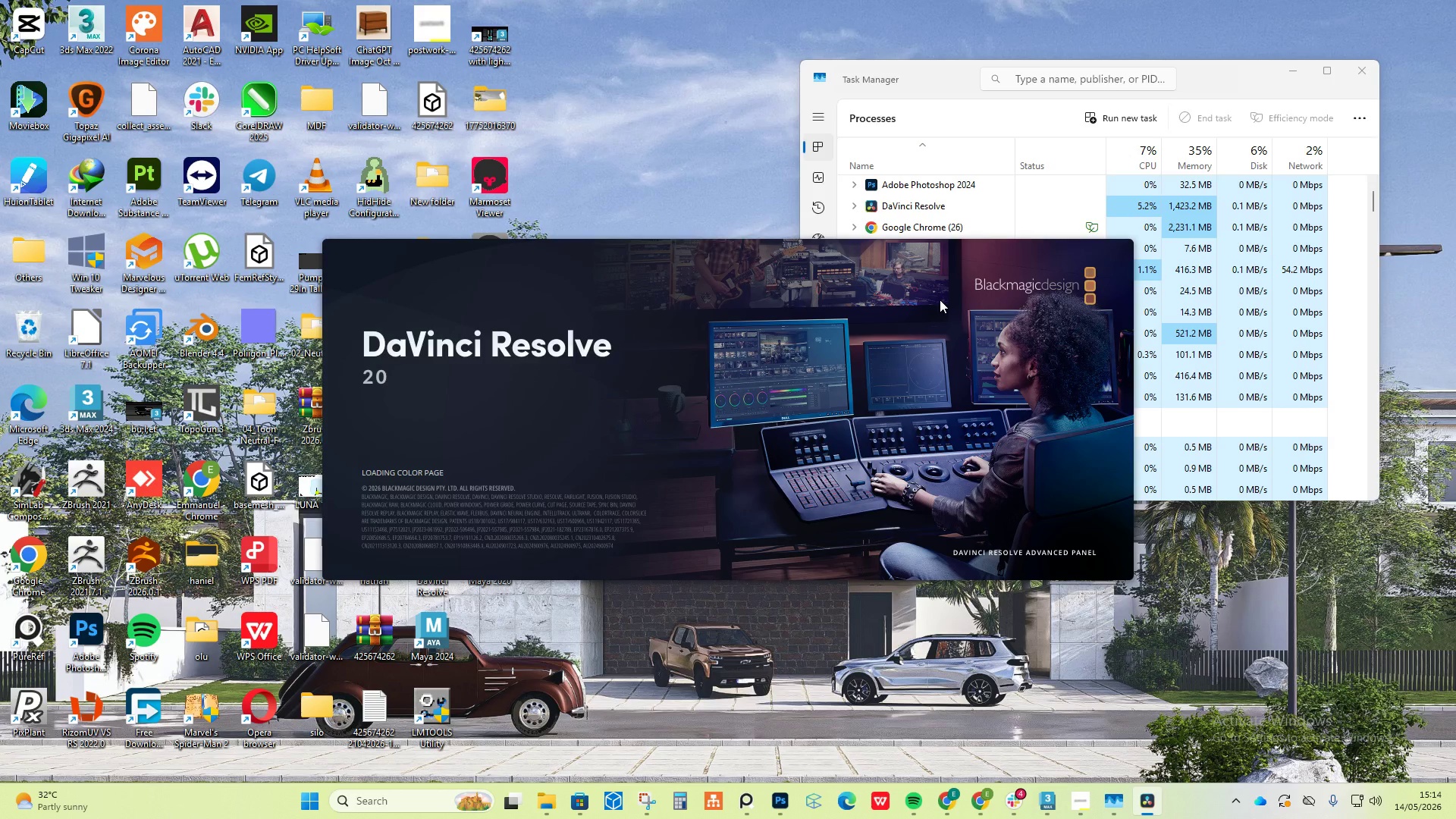 
mouse_move([209, 550])
 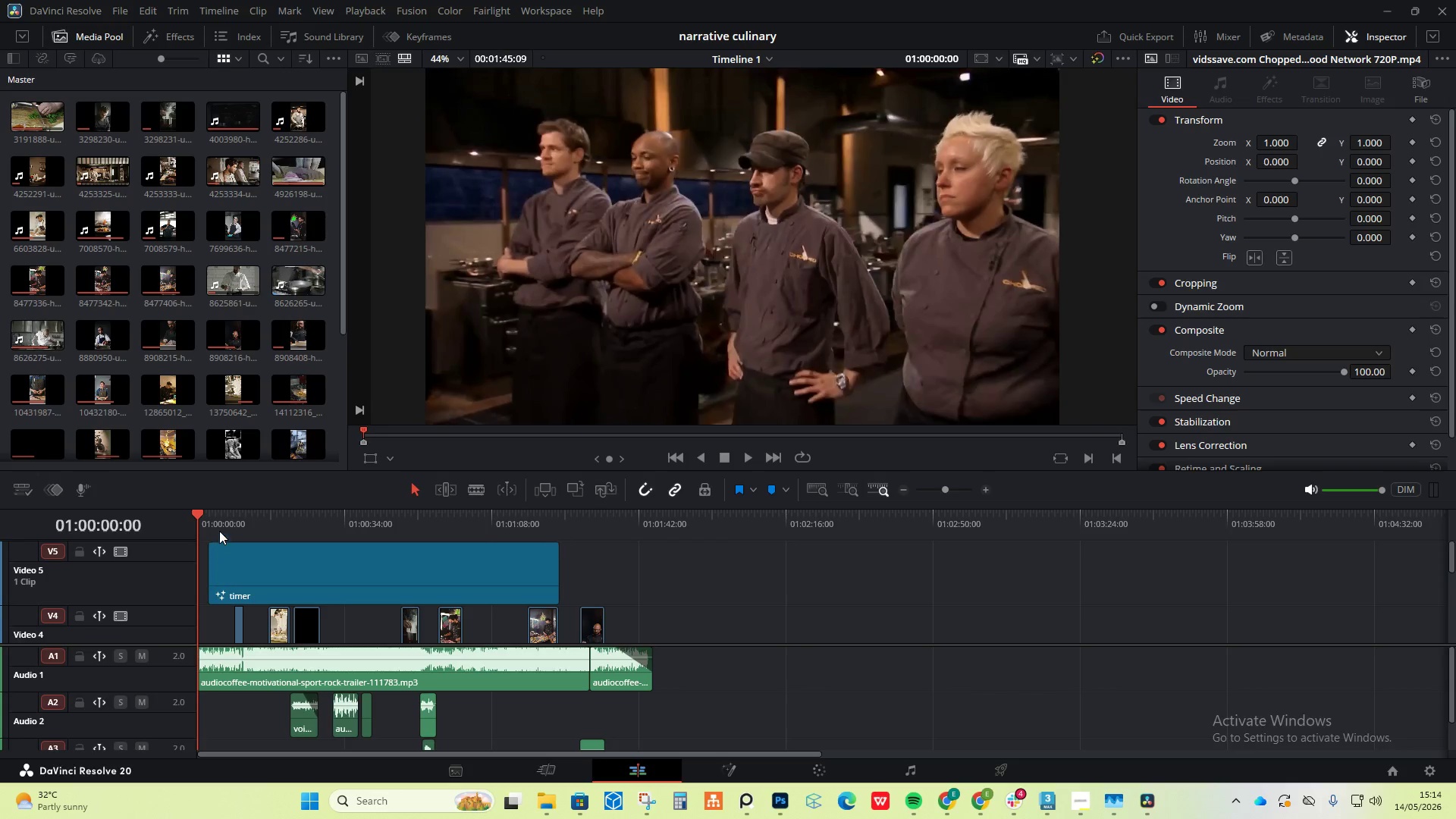 
left_click([219, 528])
 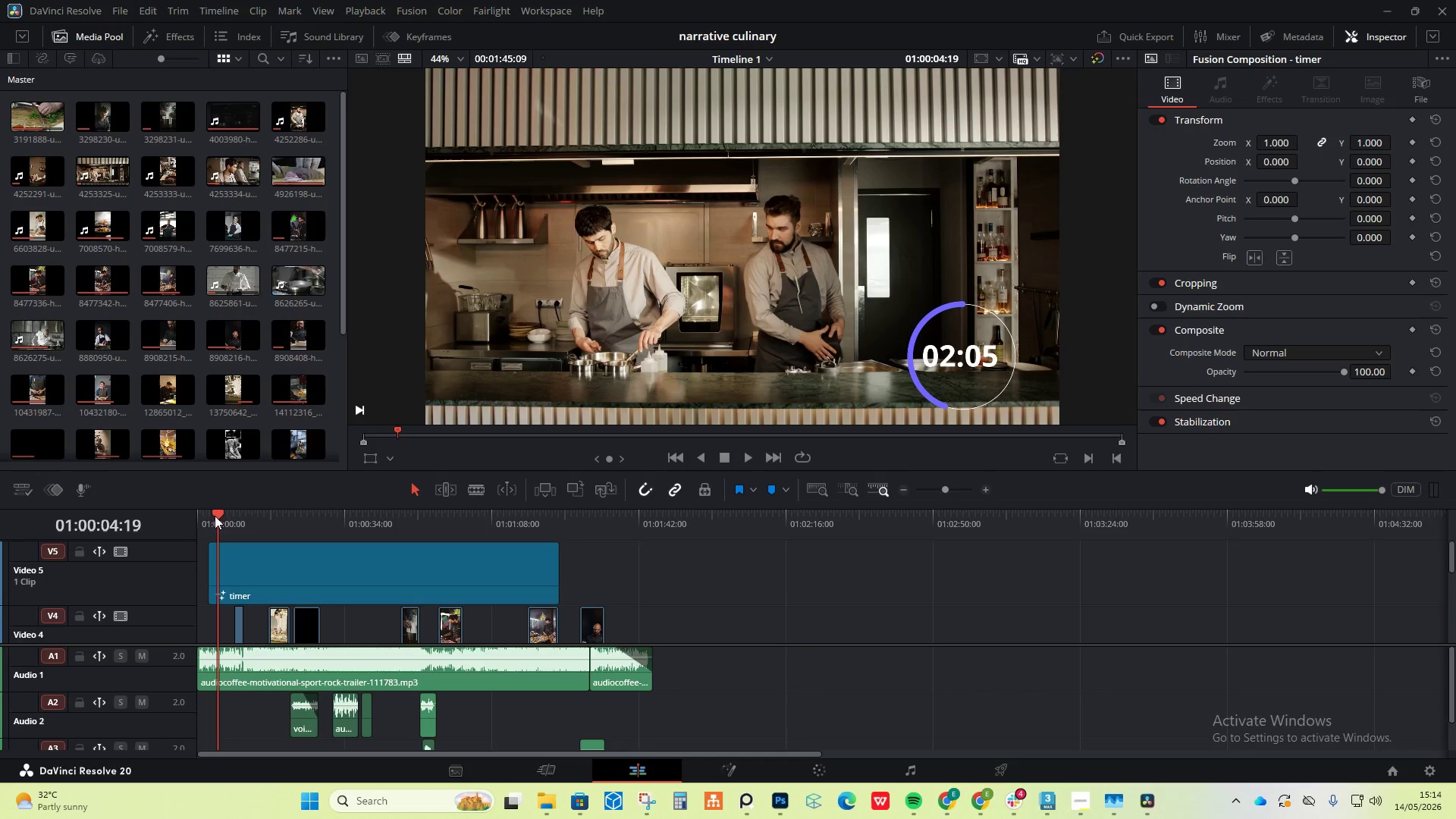 
left_click_drag(start_coordinate=[215, 516], to_coordinate=[195, 516])
 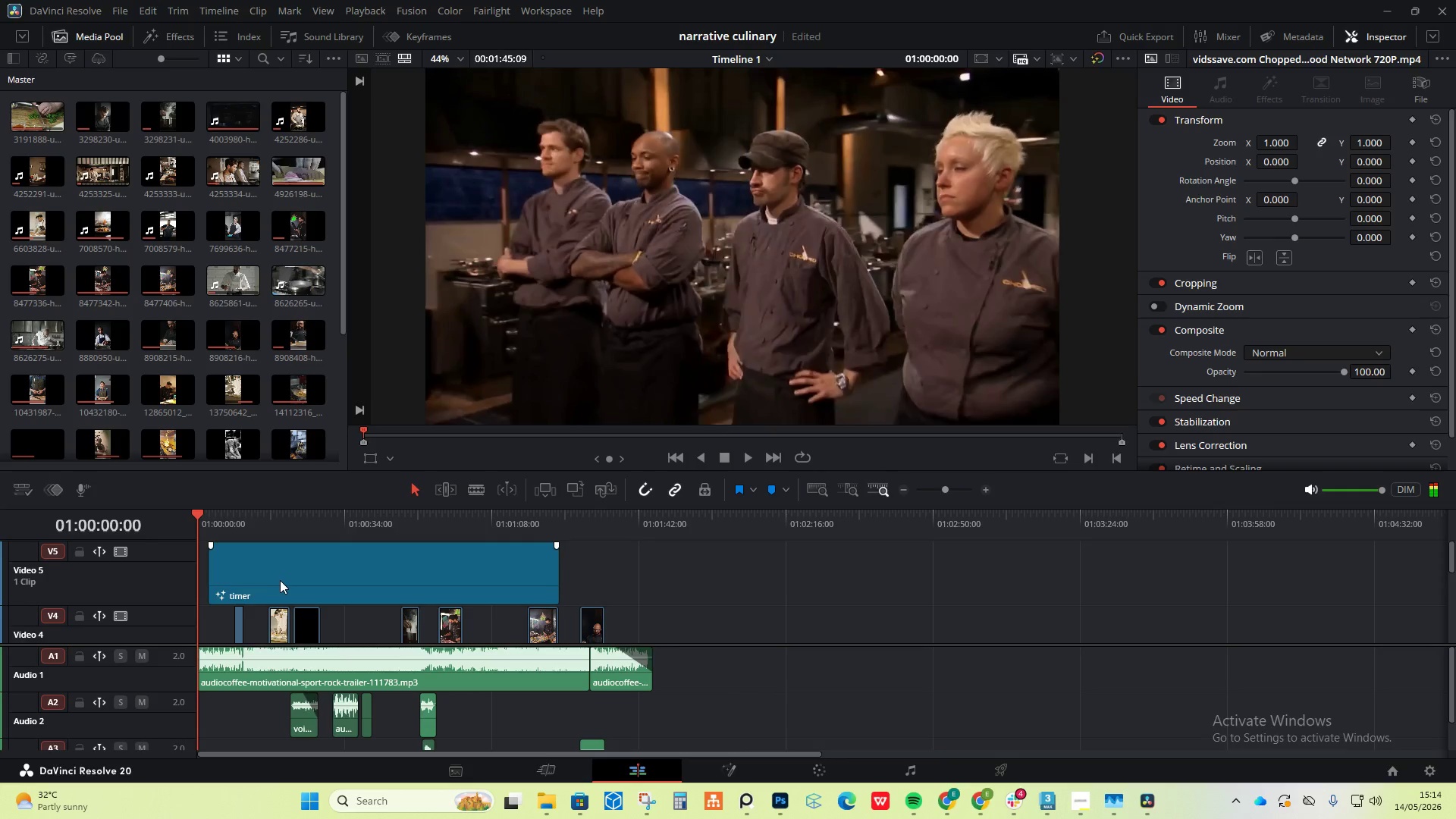 
left_click_drag(start_coordinate=[280, 580], to_coordinate=[257, 579])
 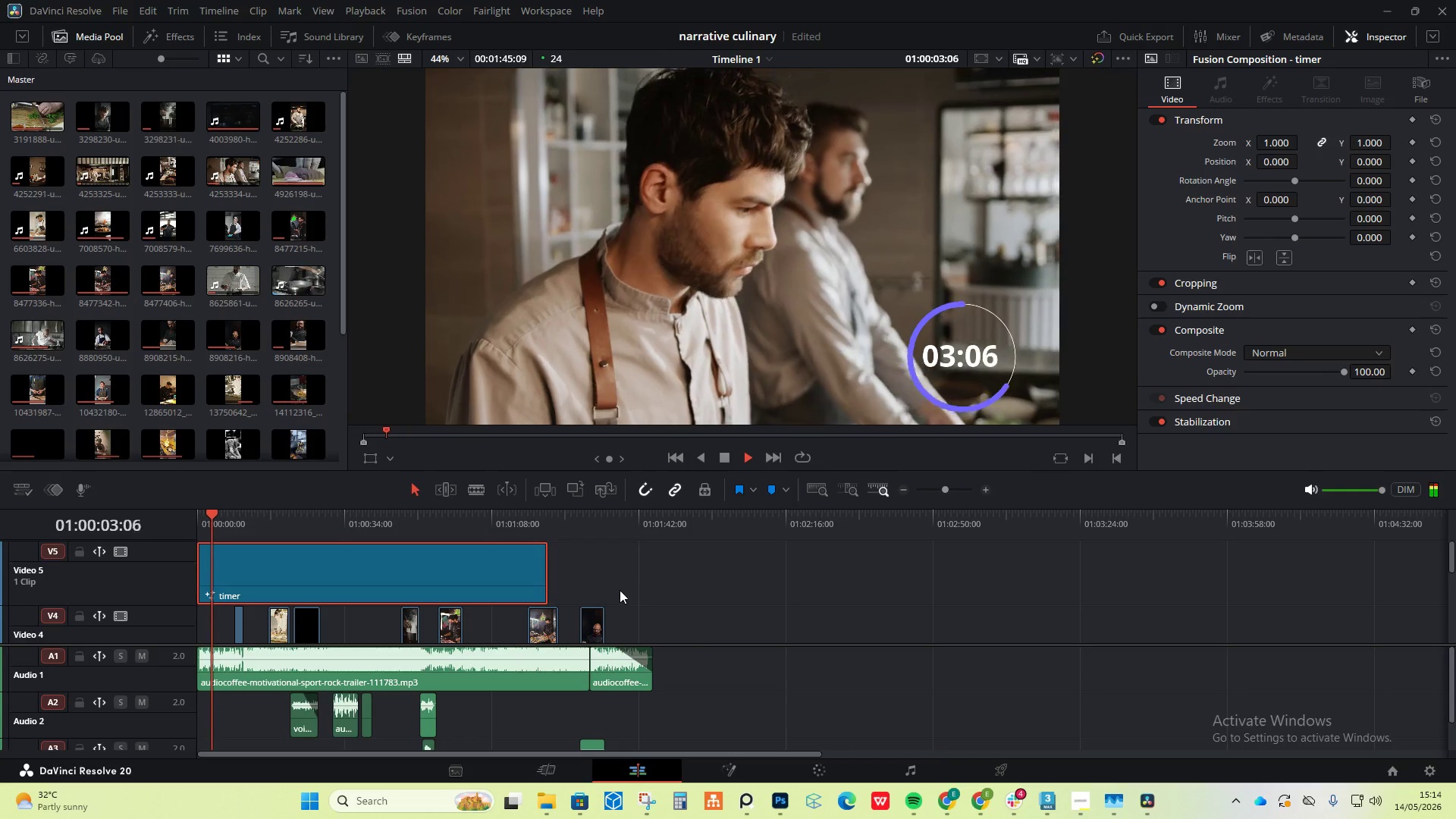 
wait(5.16)
 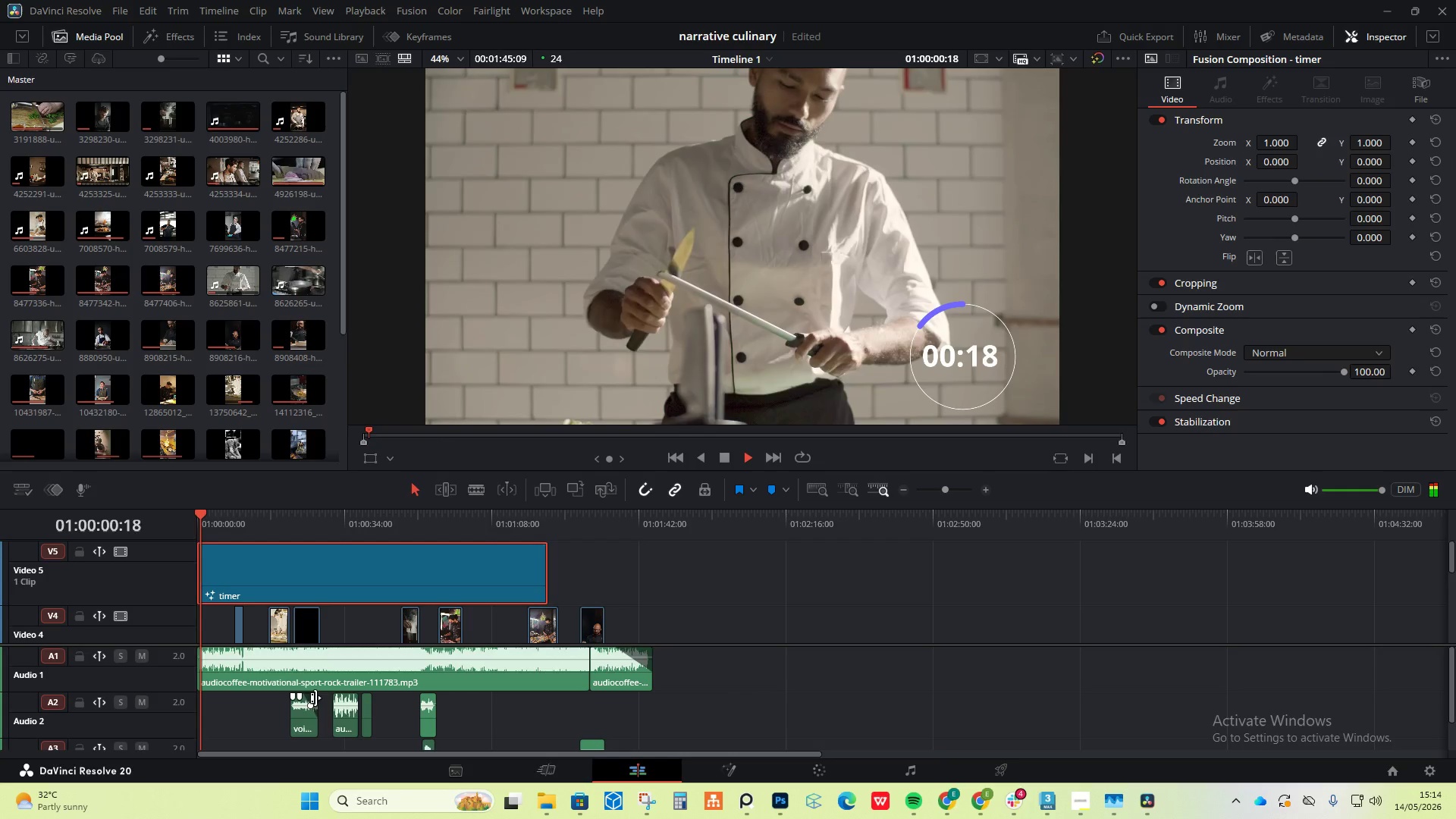 
left_click([531, 570])
 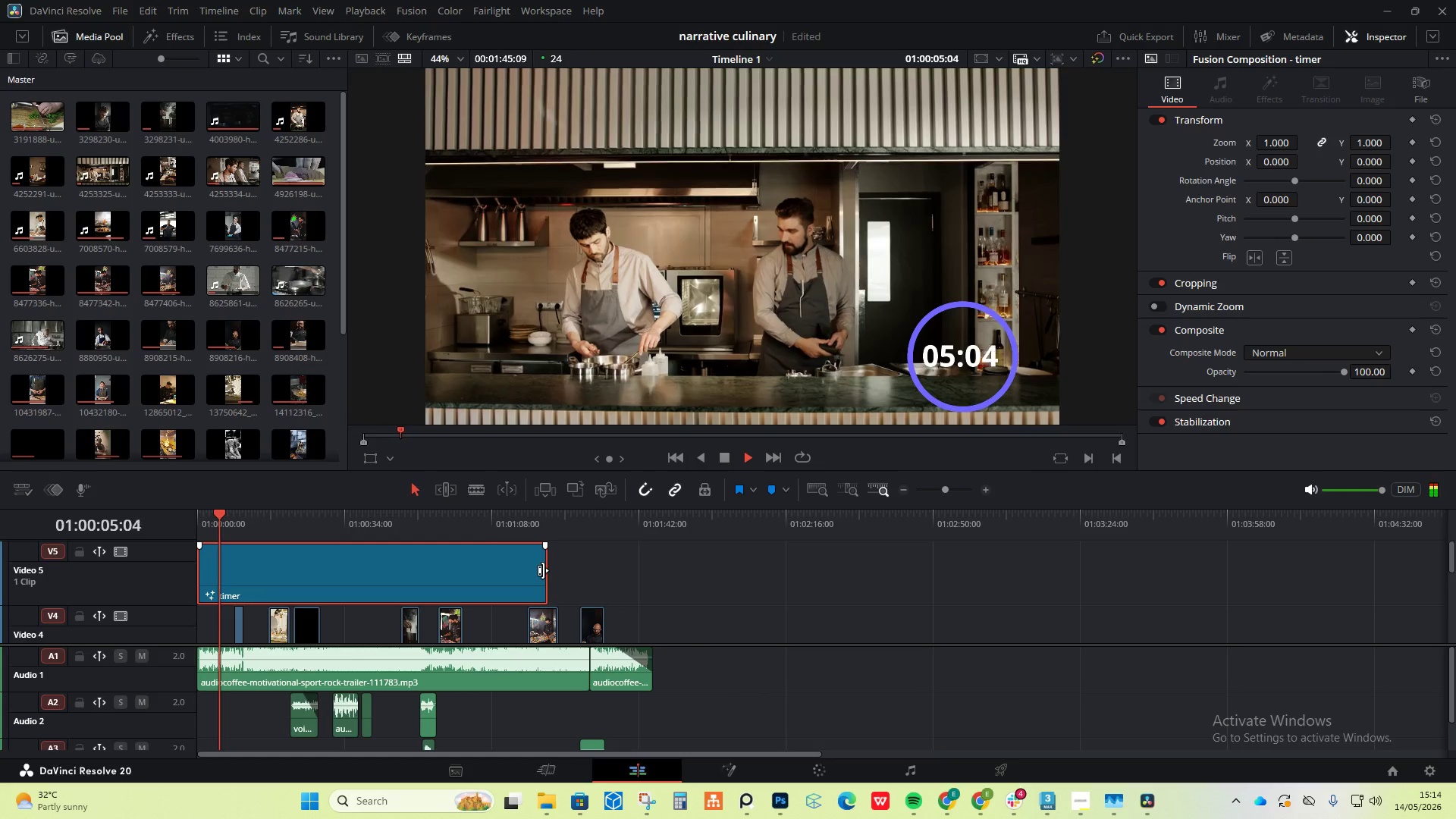 
left_click_drag(start_coordinate=[543, 570], to_coordinate=[642, 569])
 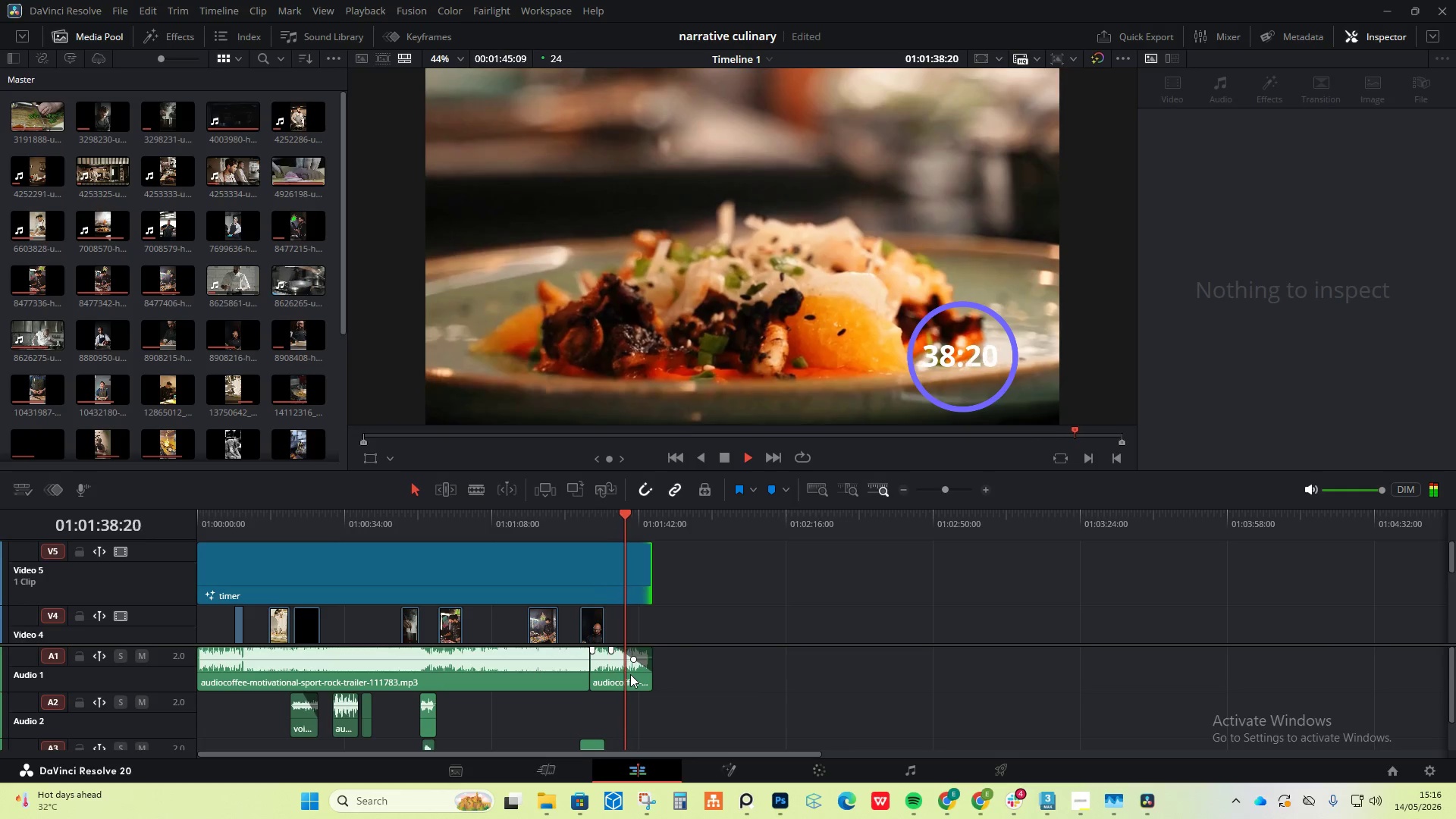 
wait(96.3)
 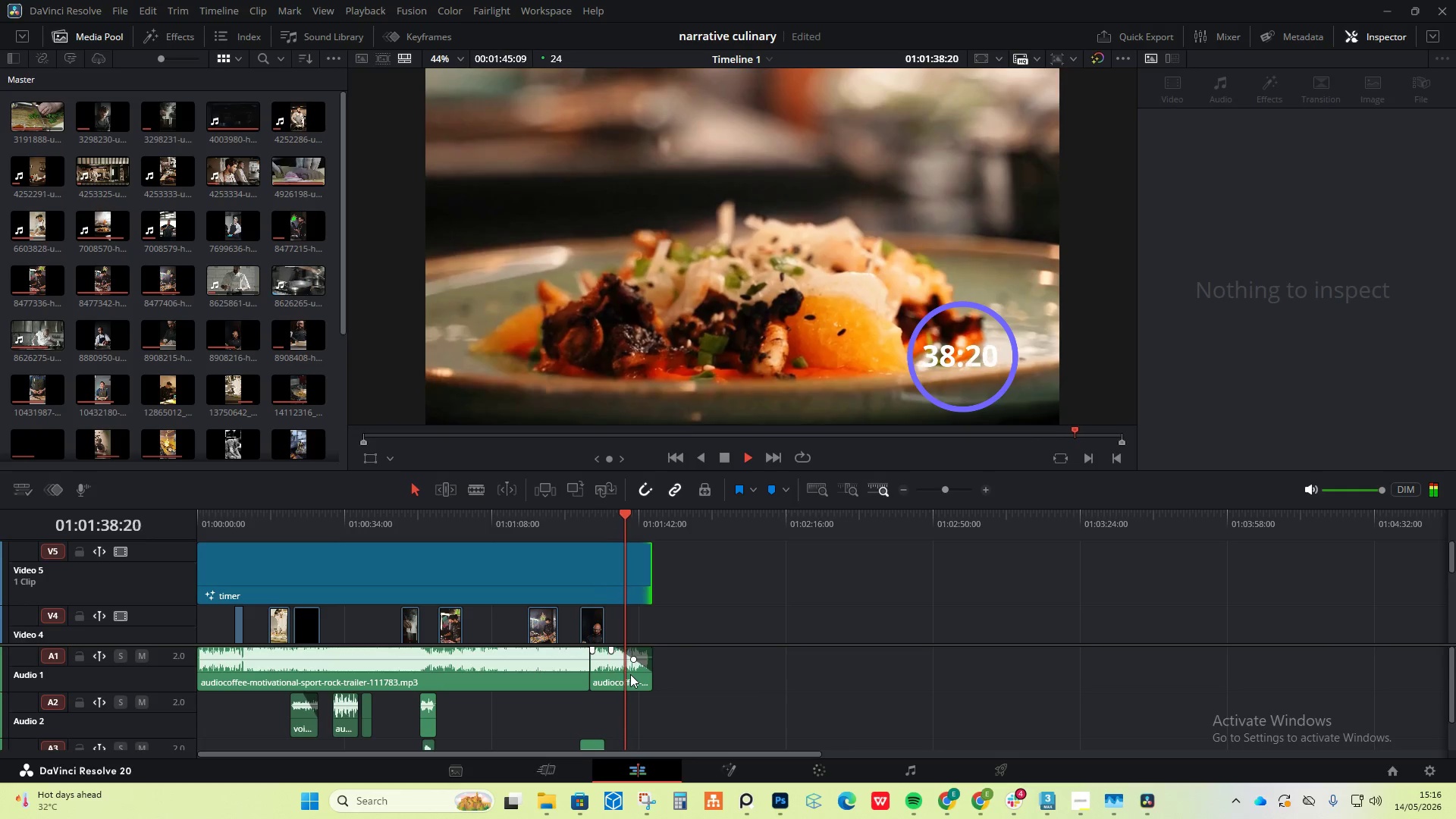 
key(Space)
 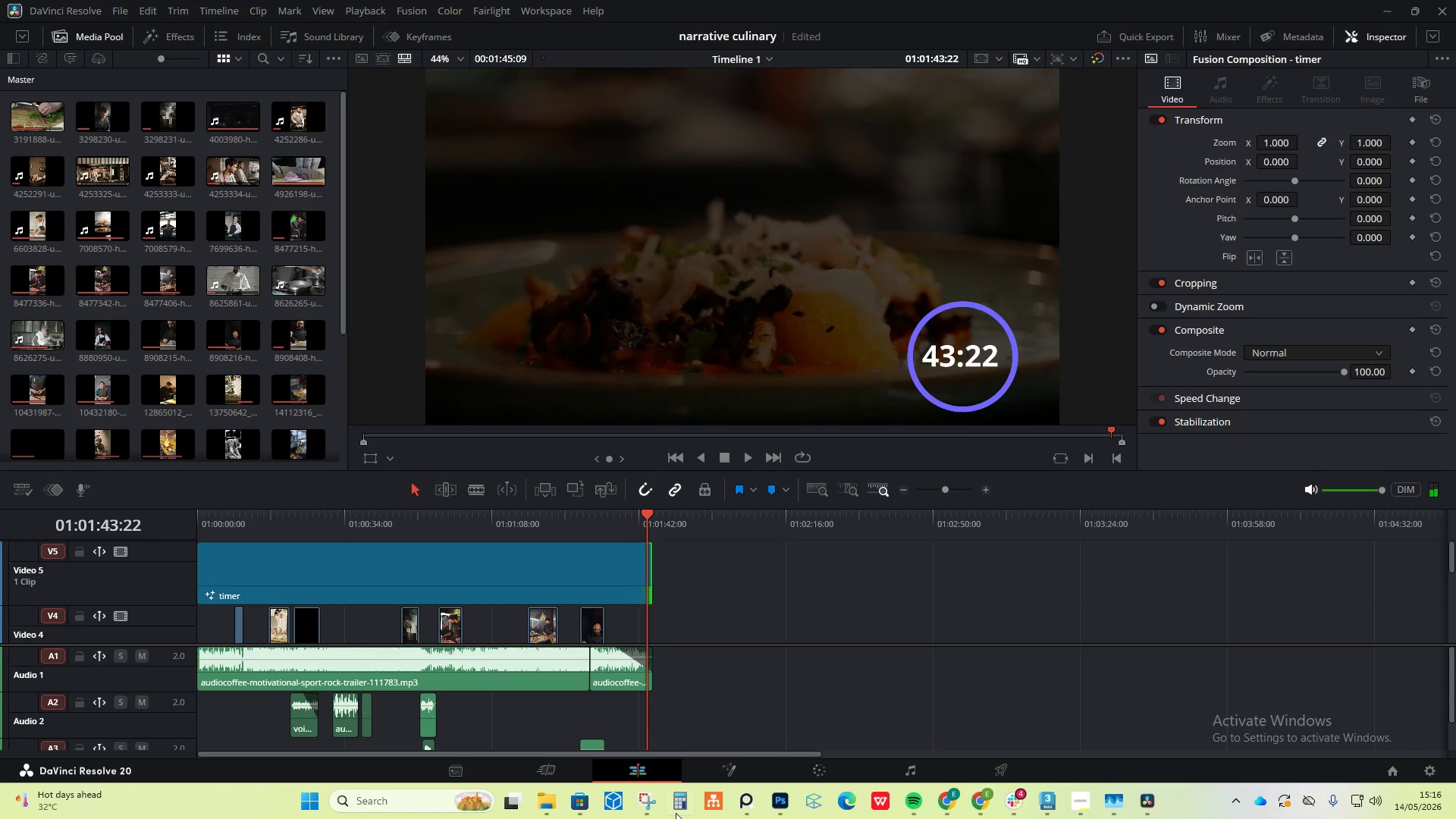 
key(Alt+AltLeft)
 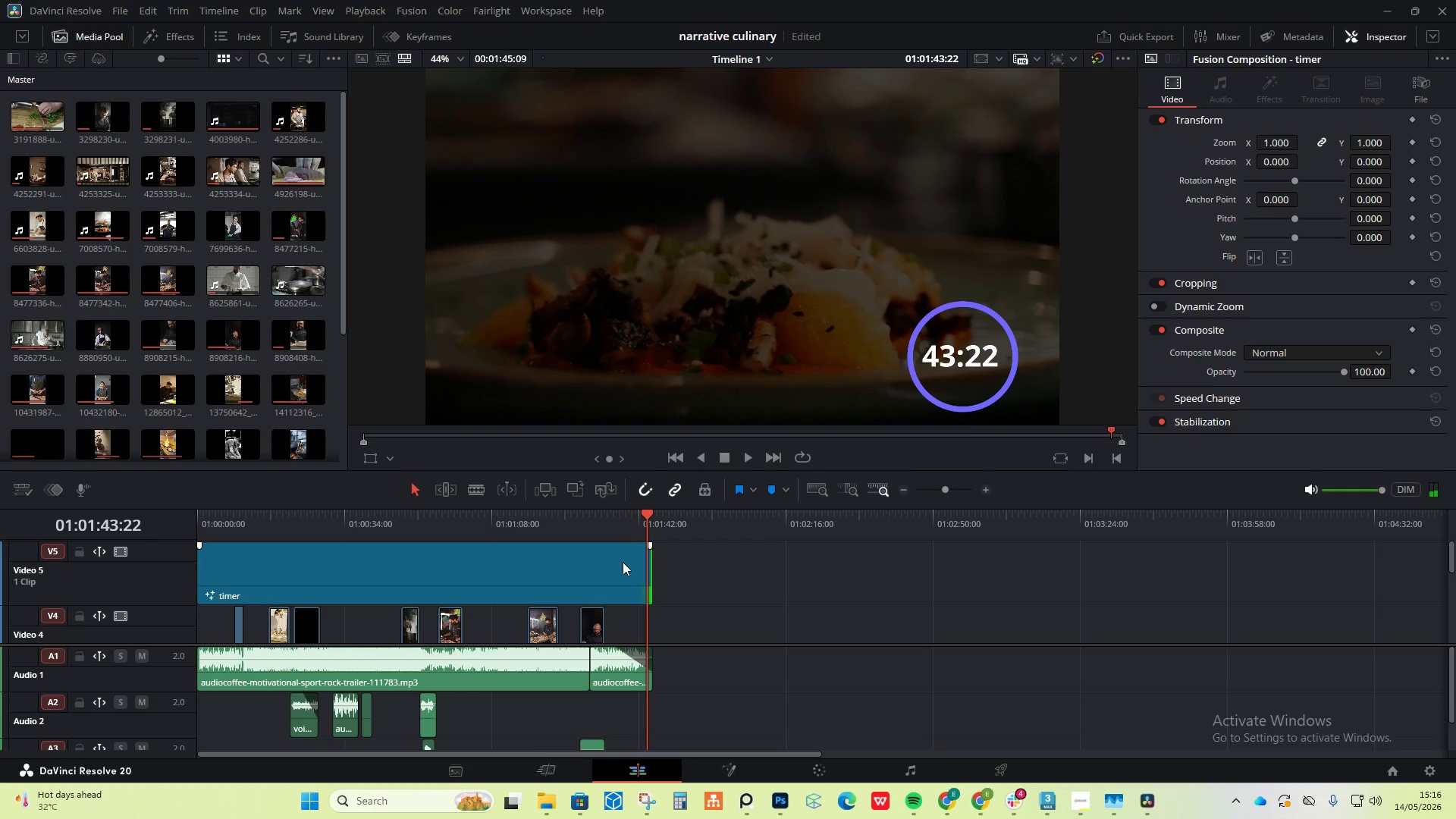 
left_click([623, 562])
 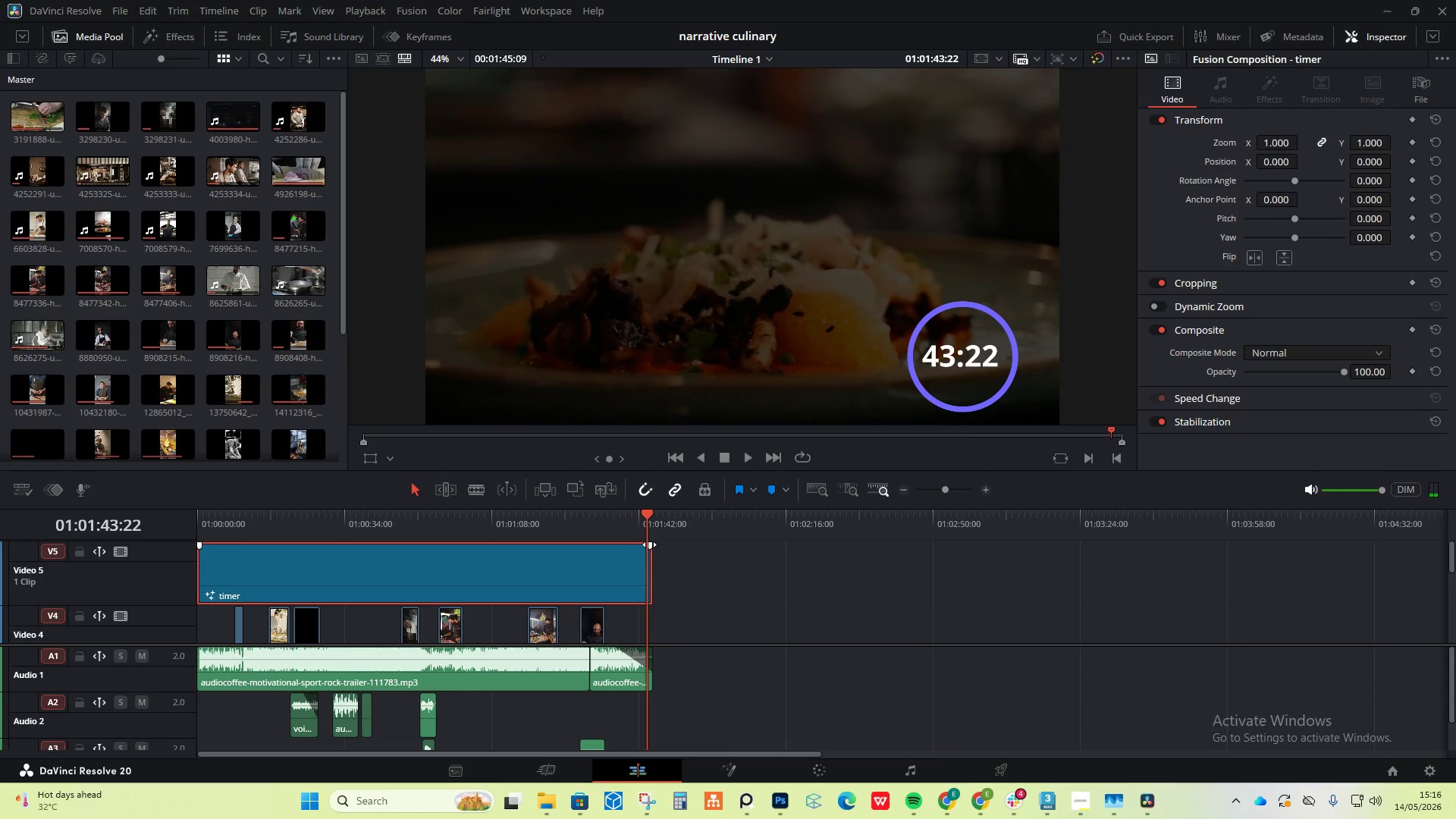 
left_click_drag(start_coordinate=[649, 544], to_coordinate=[631, 547])
 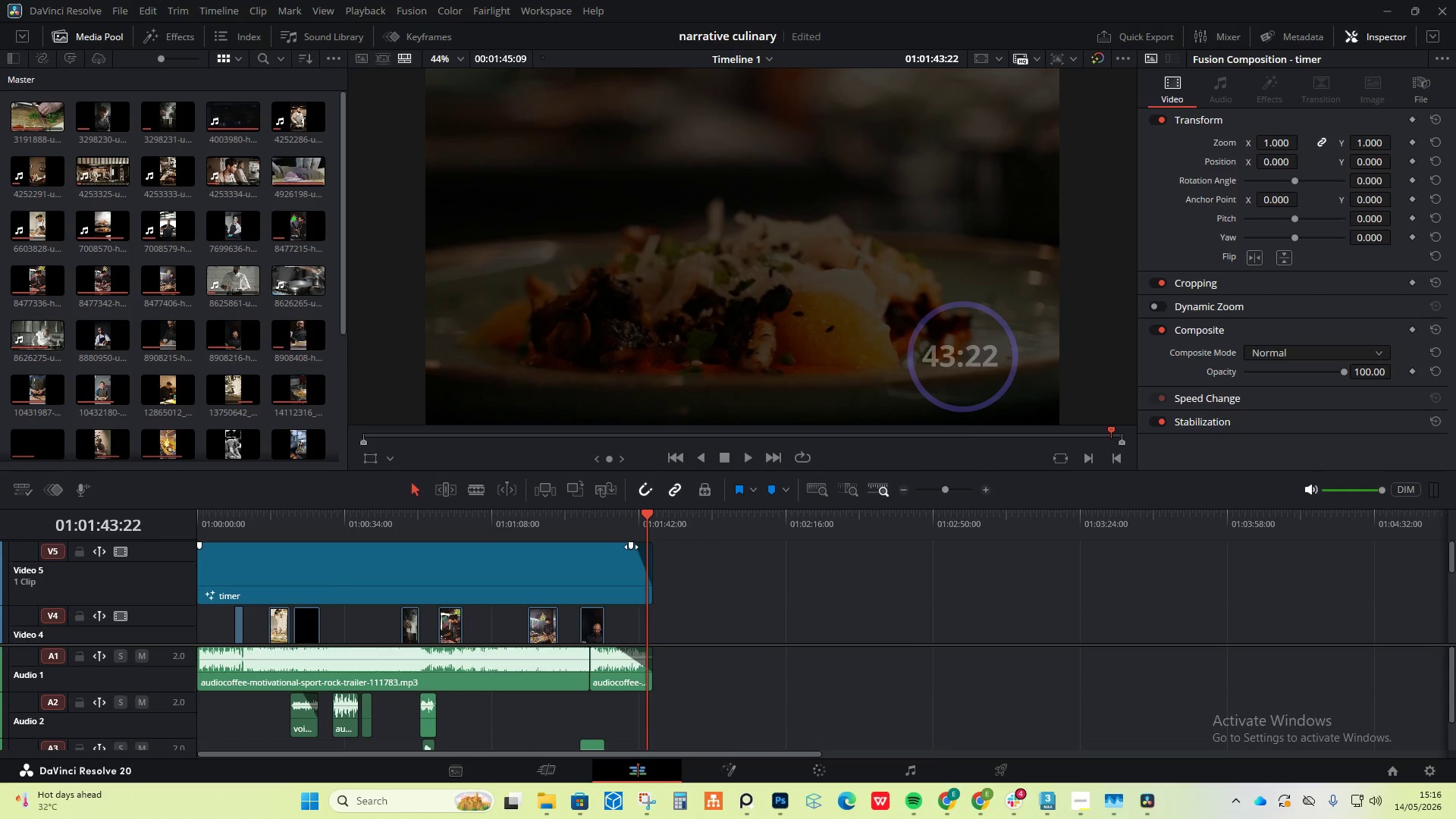 
key(Space)
 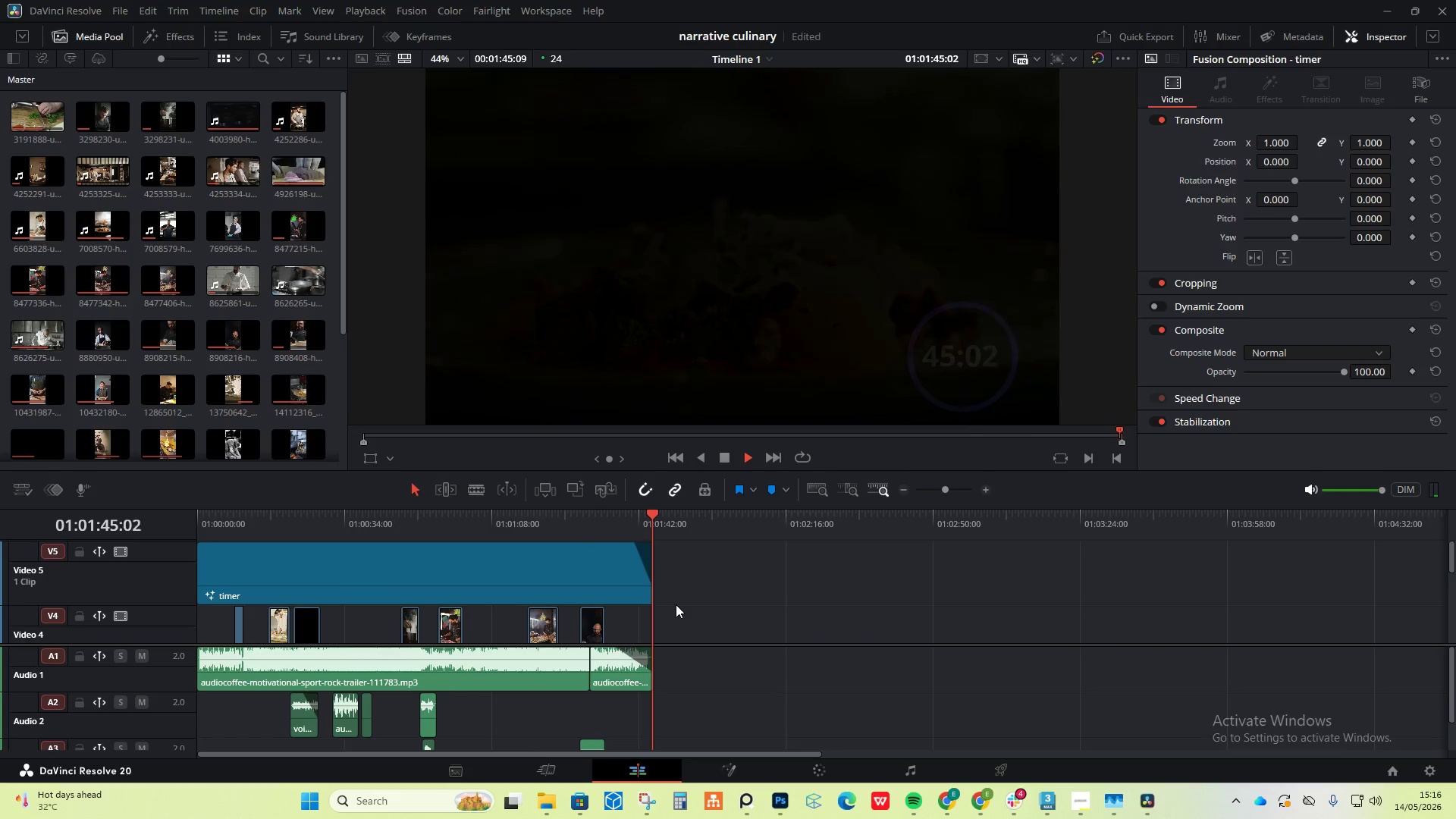 
key(Space)
 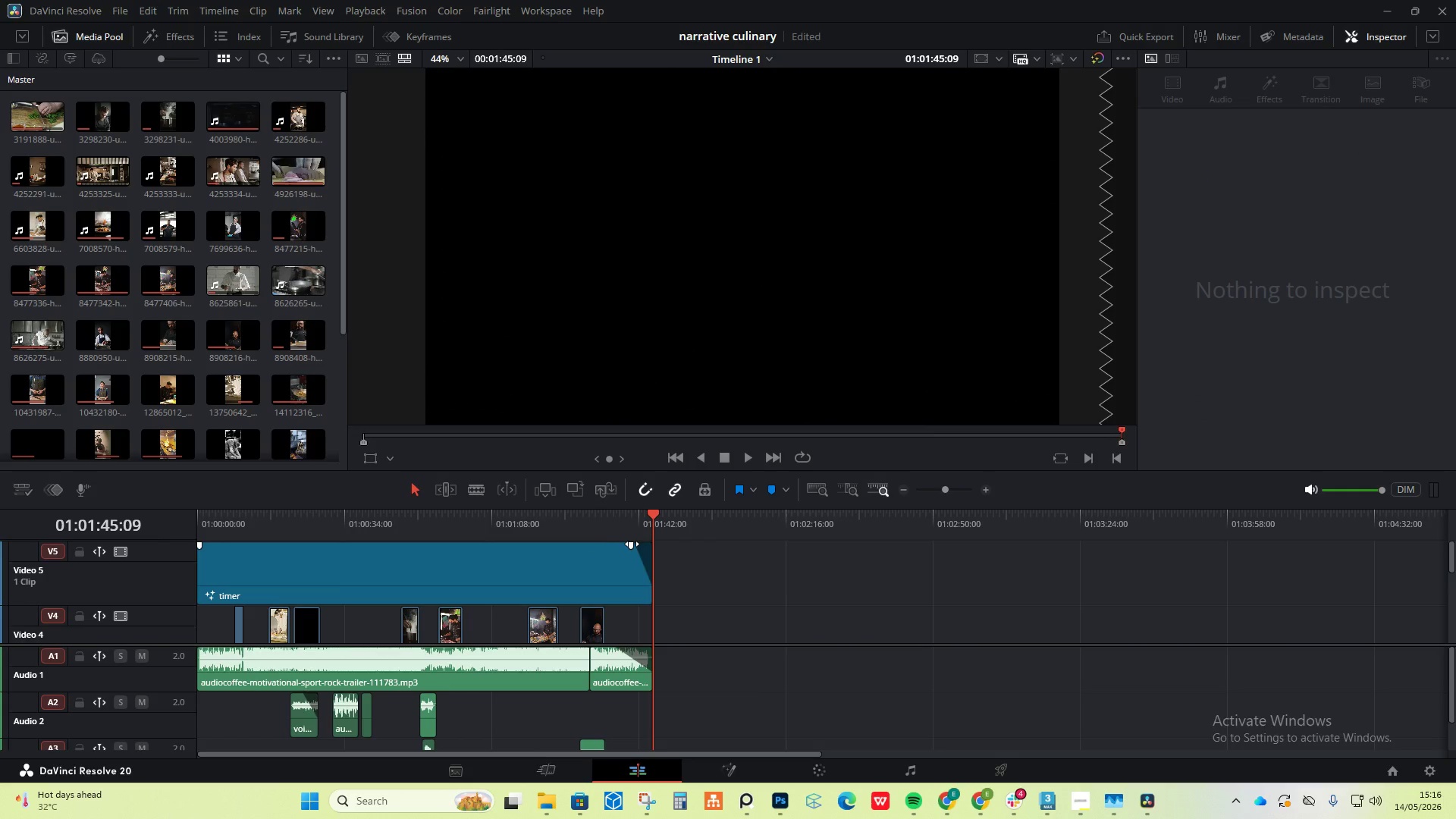 
left_click([631, 513])
 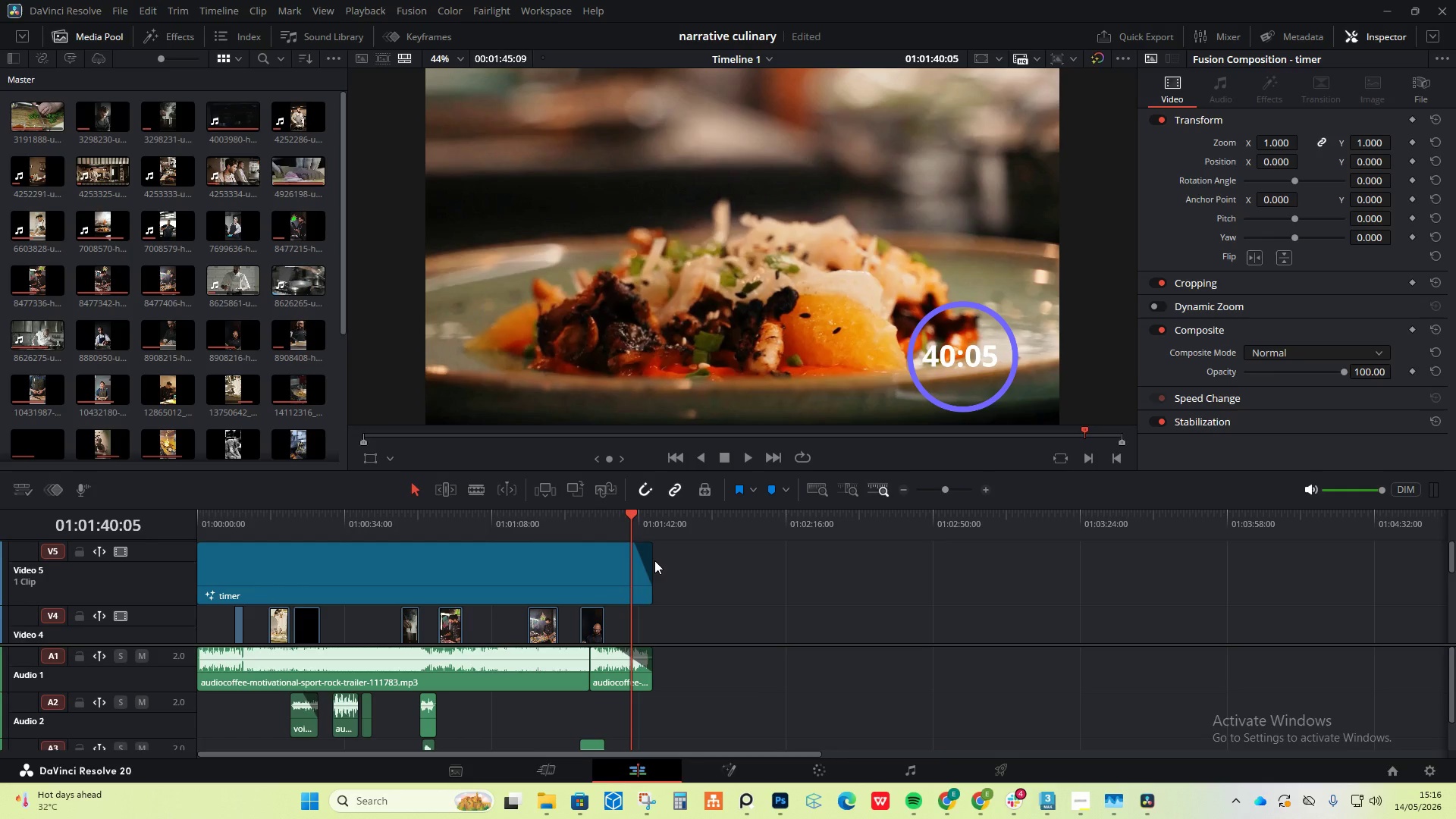 
left_click_drag(start_coordinate=[651, 560], to_coordinate=[642, 561])
 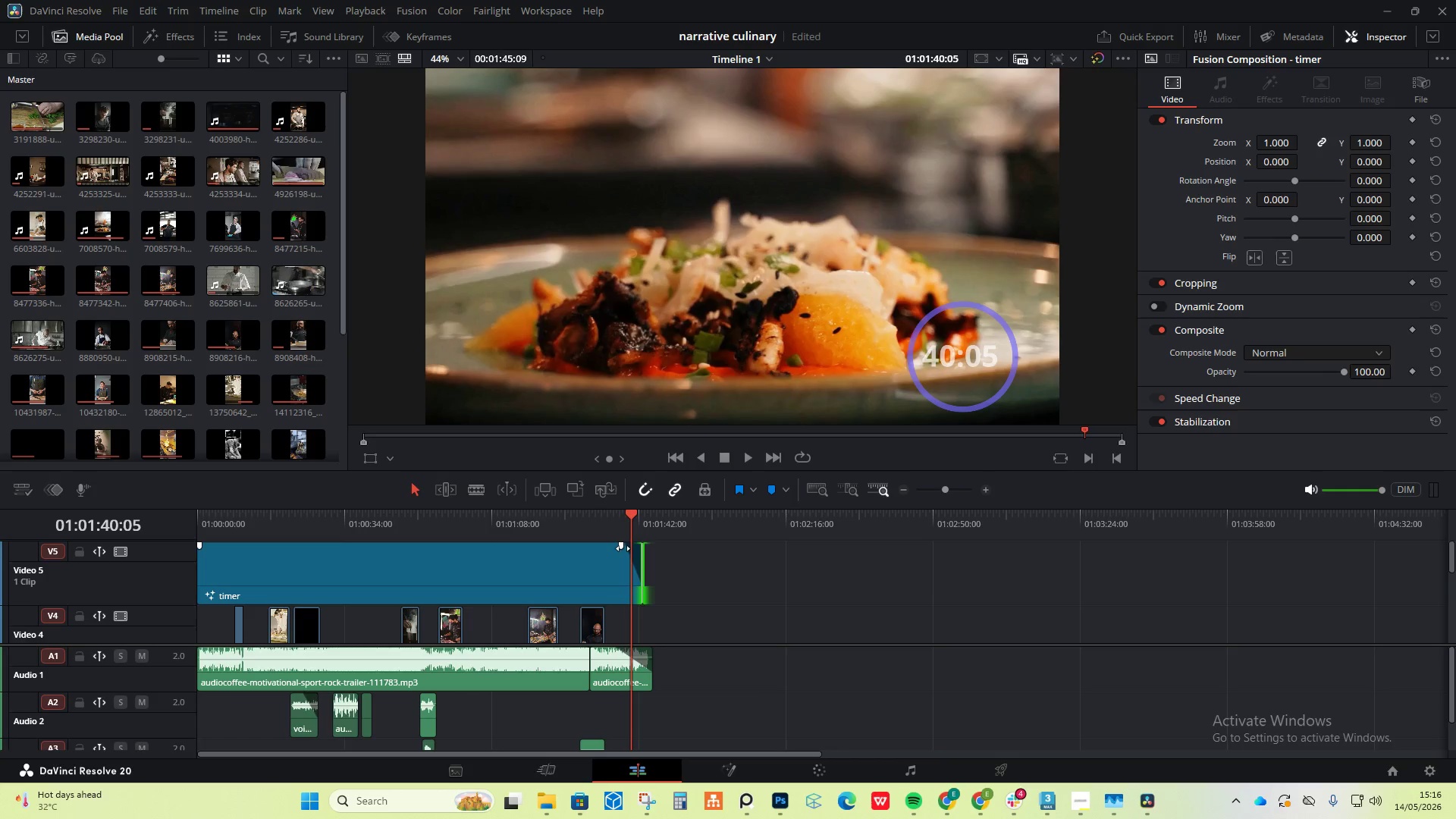 
left_click_drag(start_coordinate=[621, 548], to_coordinate=[610, 548])
 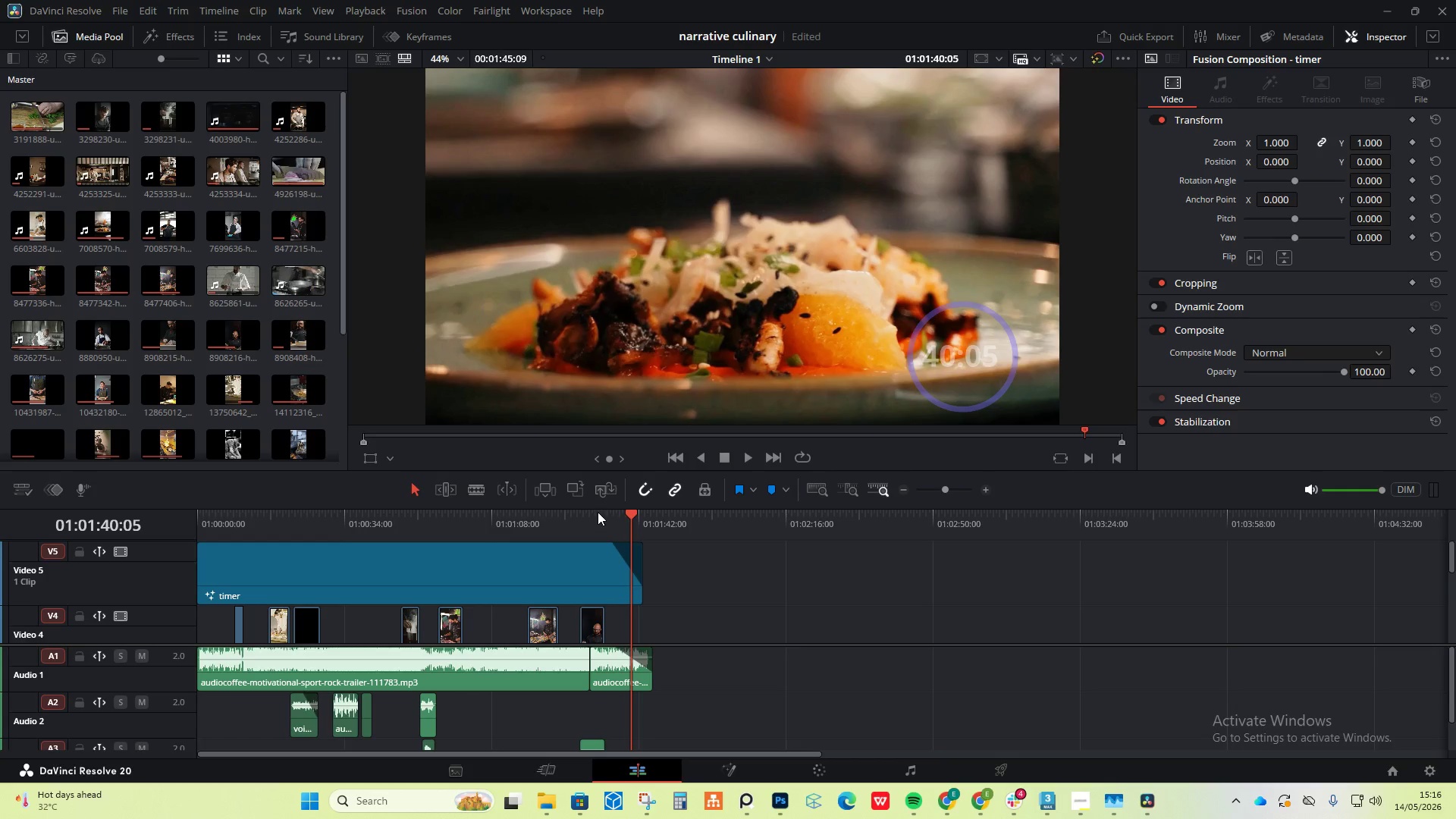 
left_click([598, 512])
 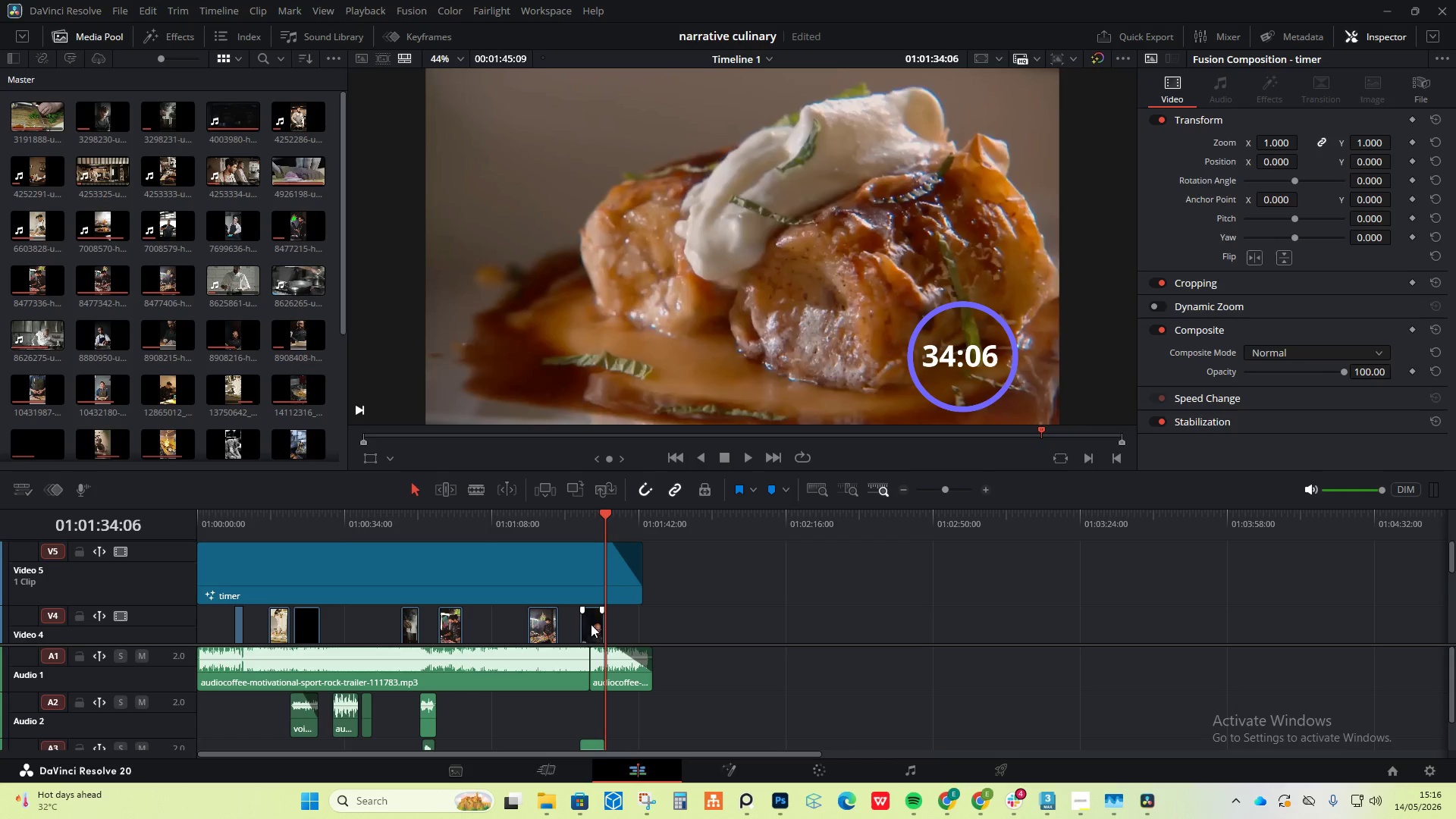 
key(Space)
 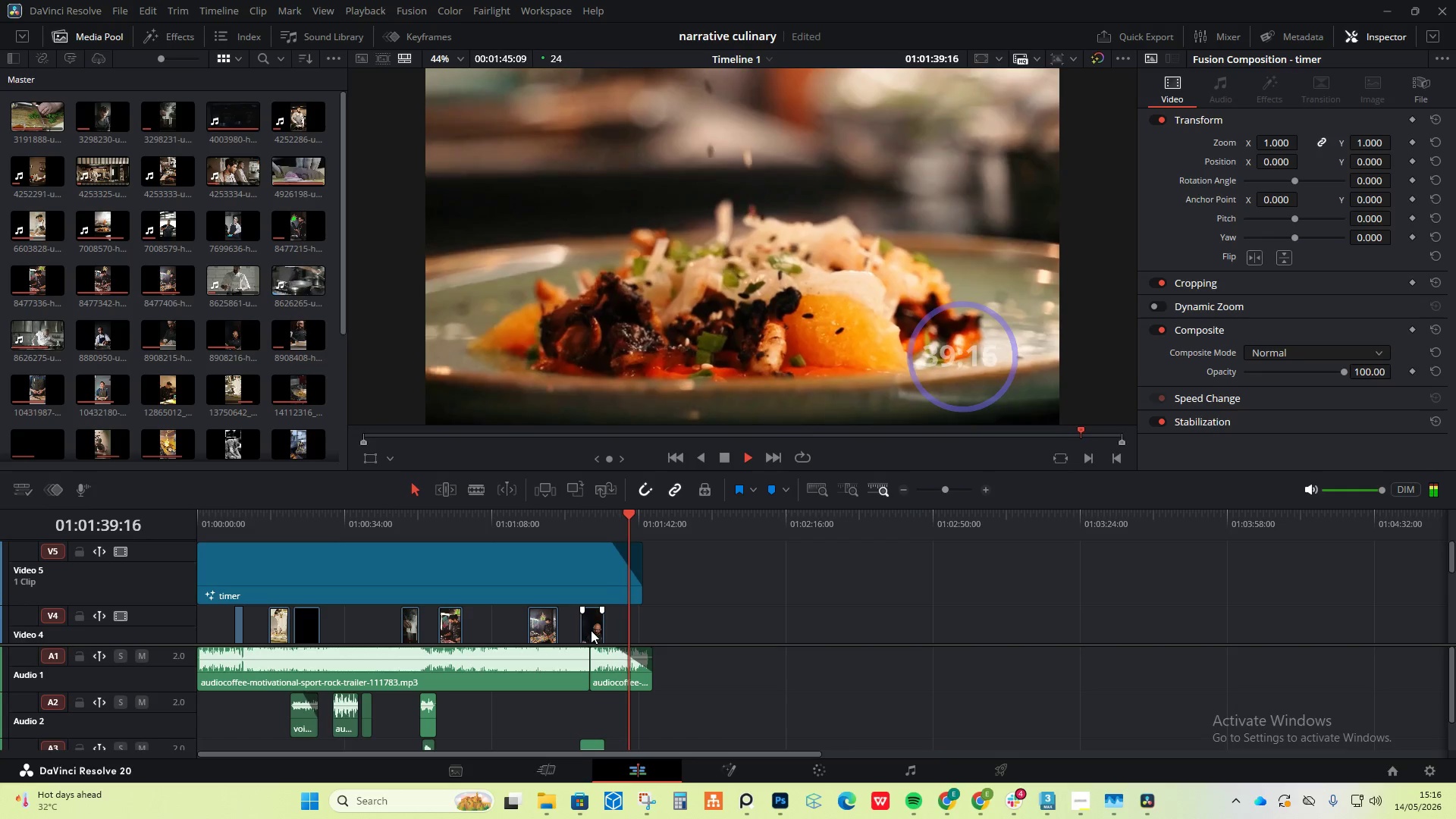 
wait(7.38)
 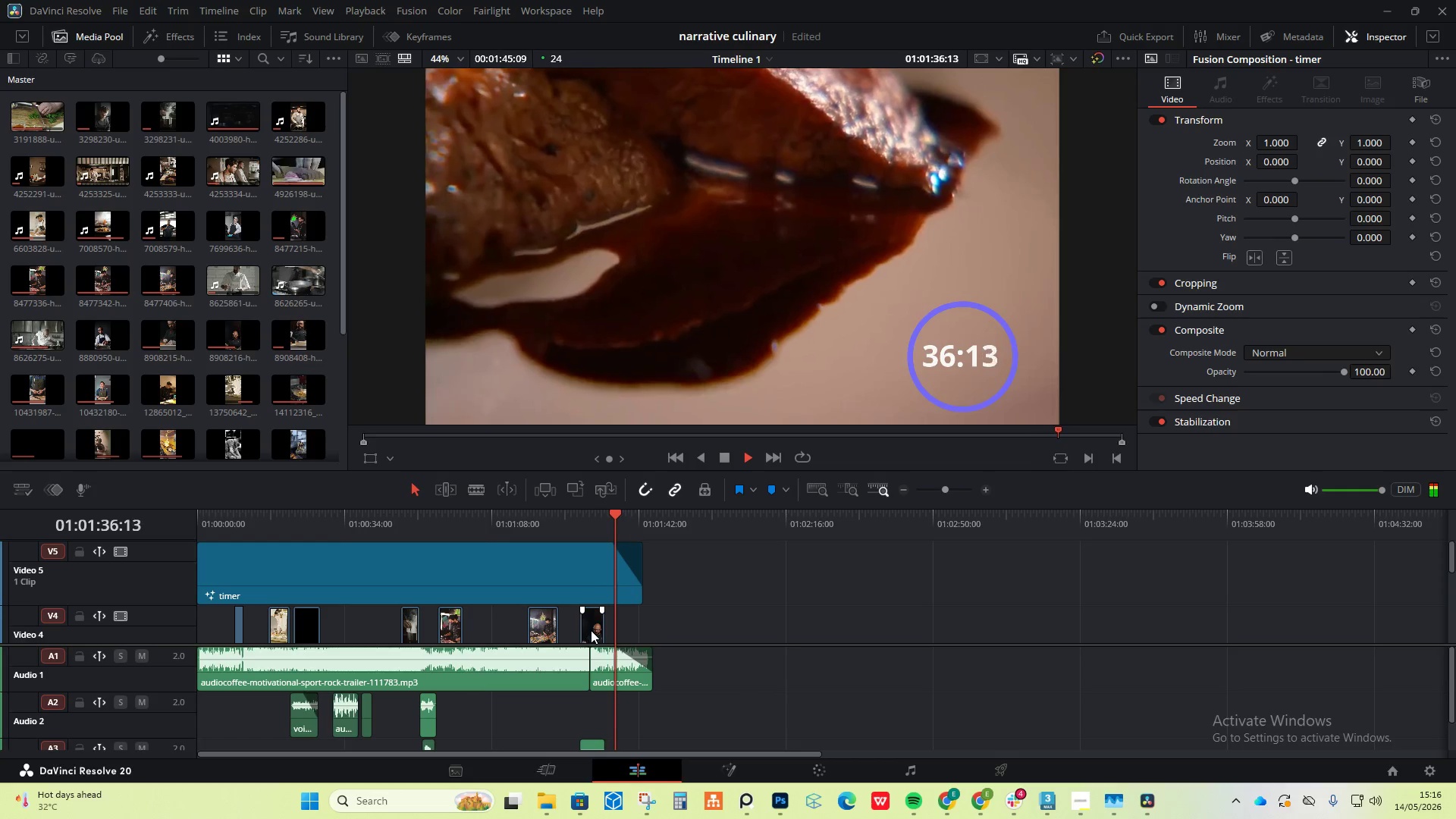 
key(Space)
 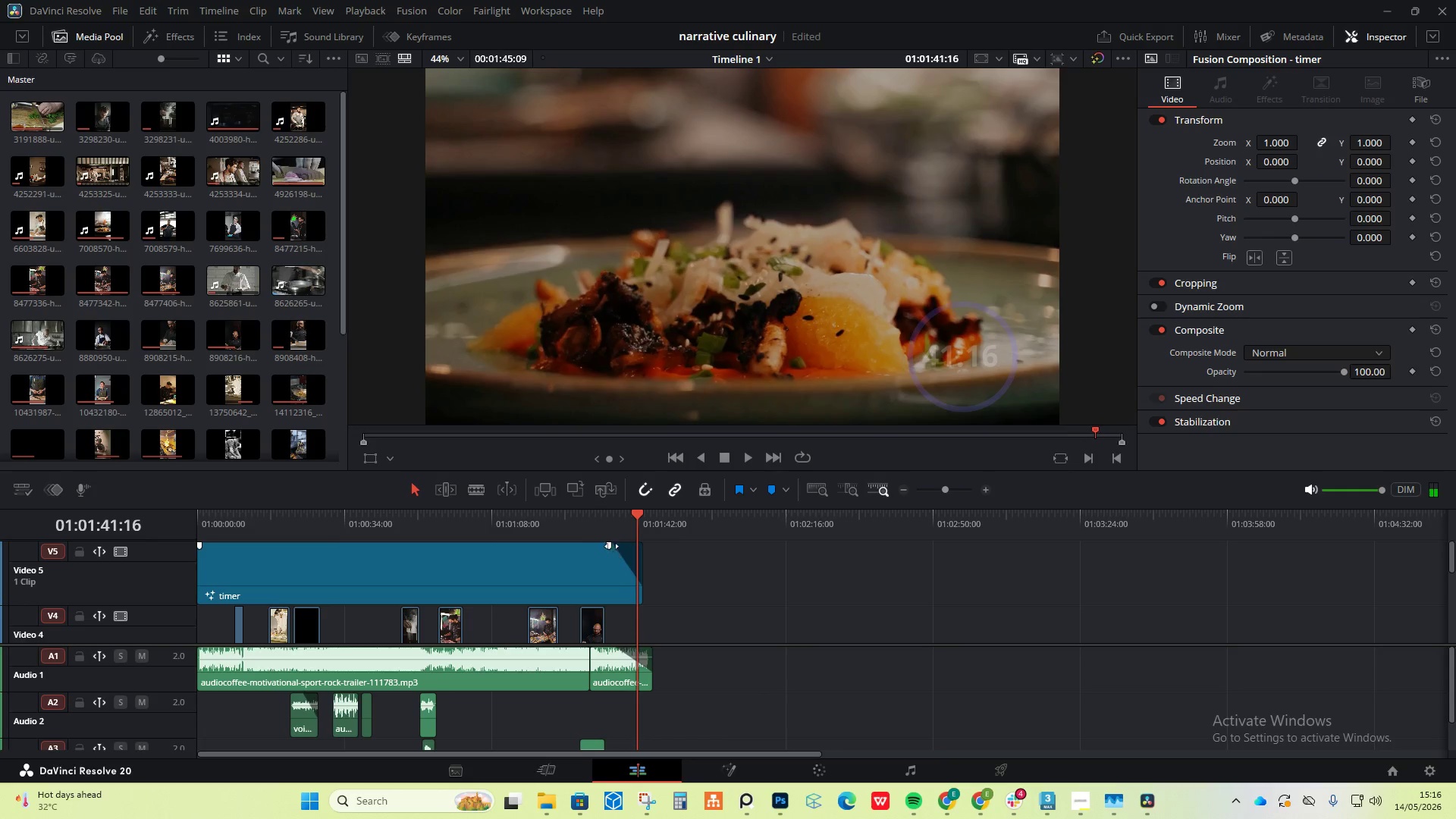 
left_click_drag(start_coordinate=[610, 543], to_coordinate=[617, 544])
 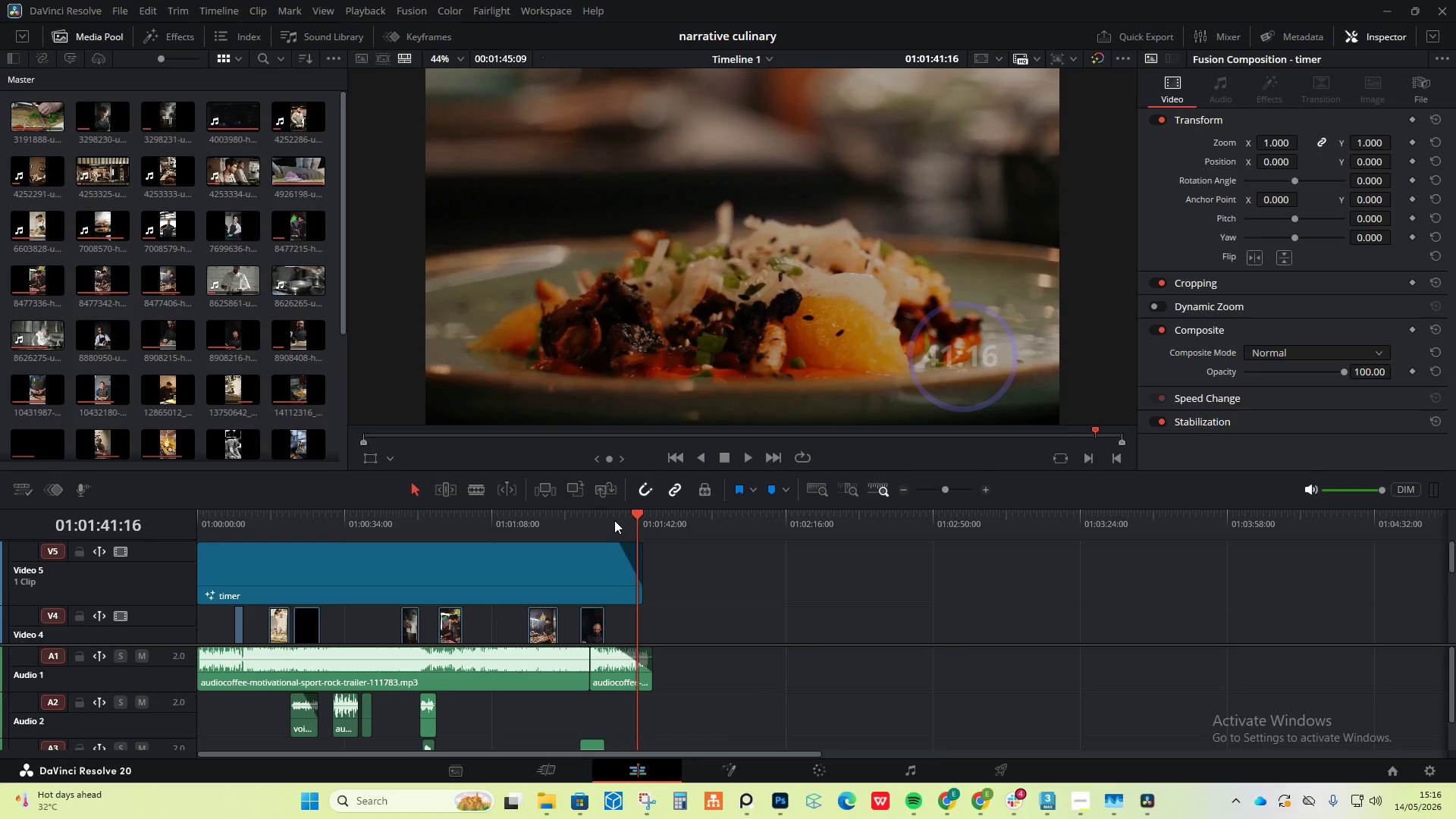 
left_click([617, 510])
 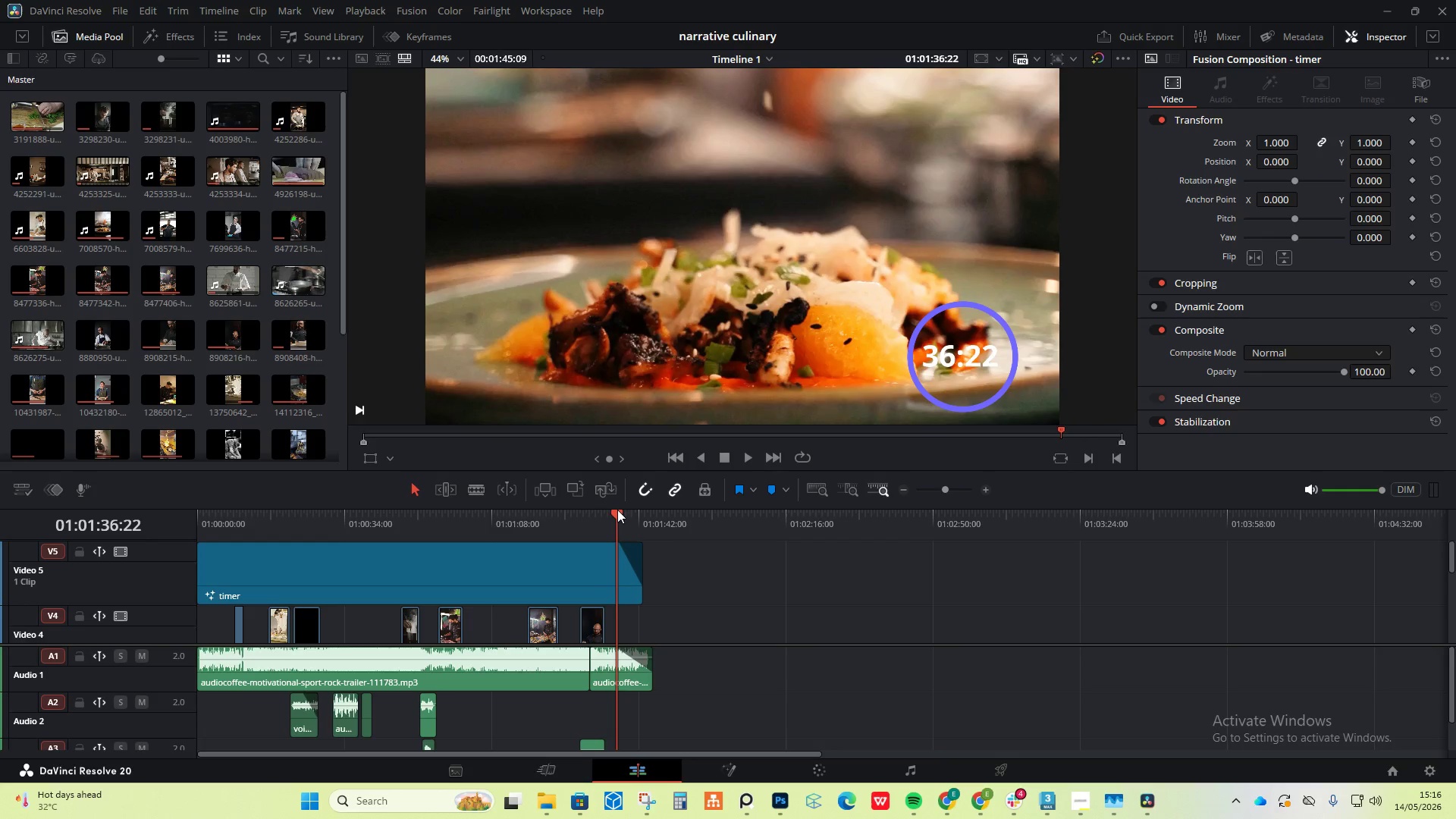 
key(Space)
 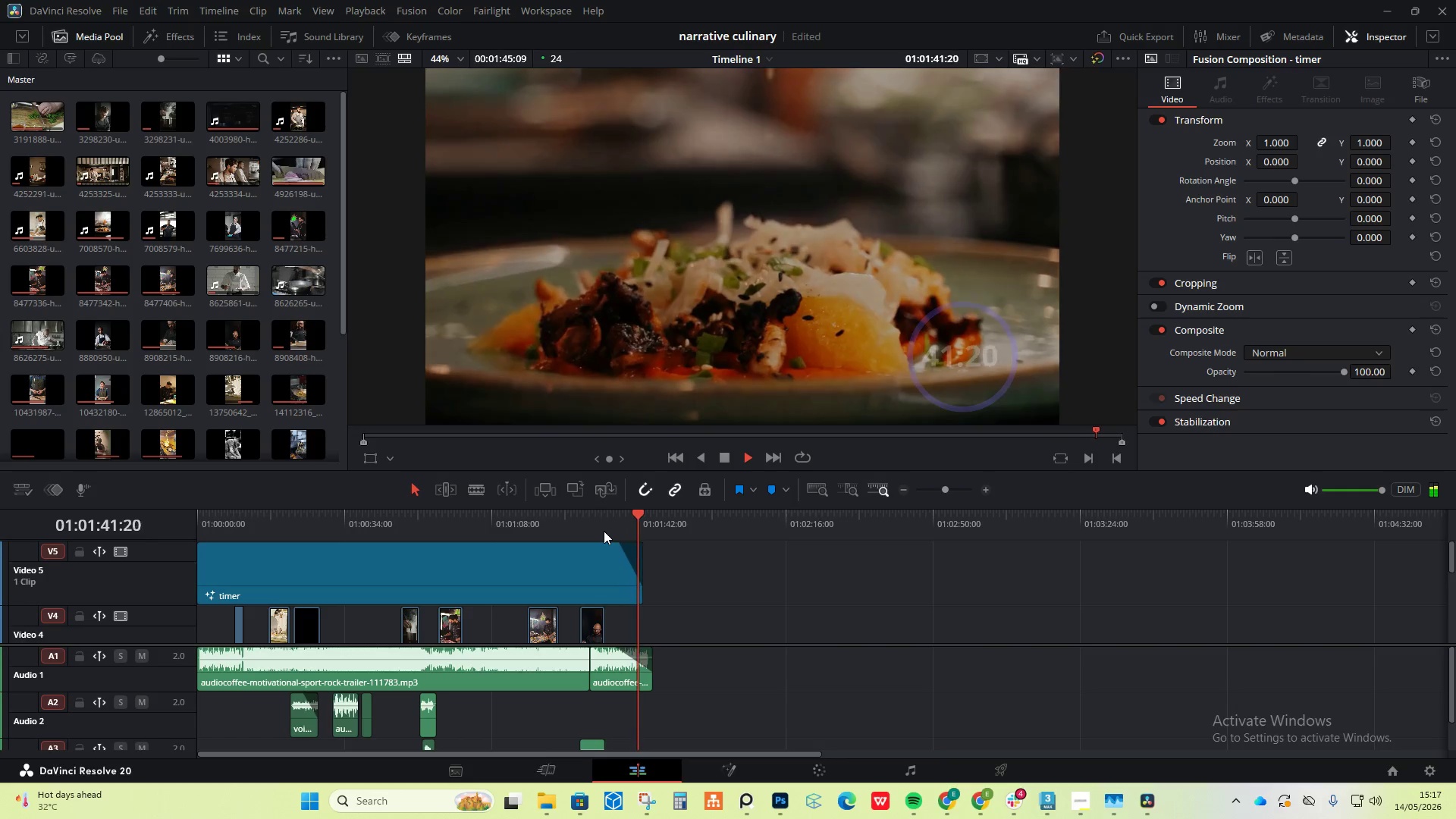 
wait(9.95)
 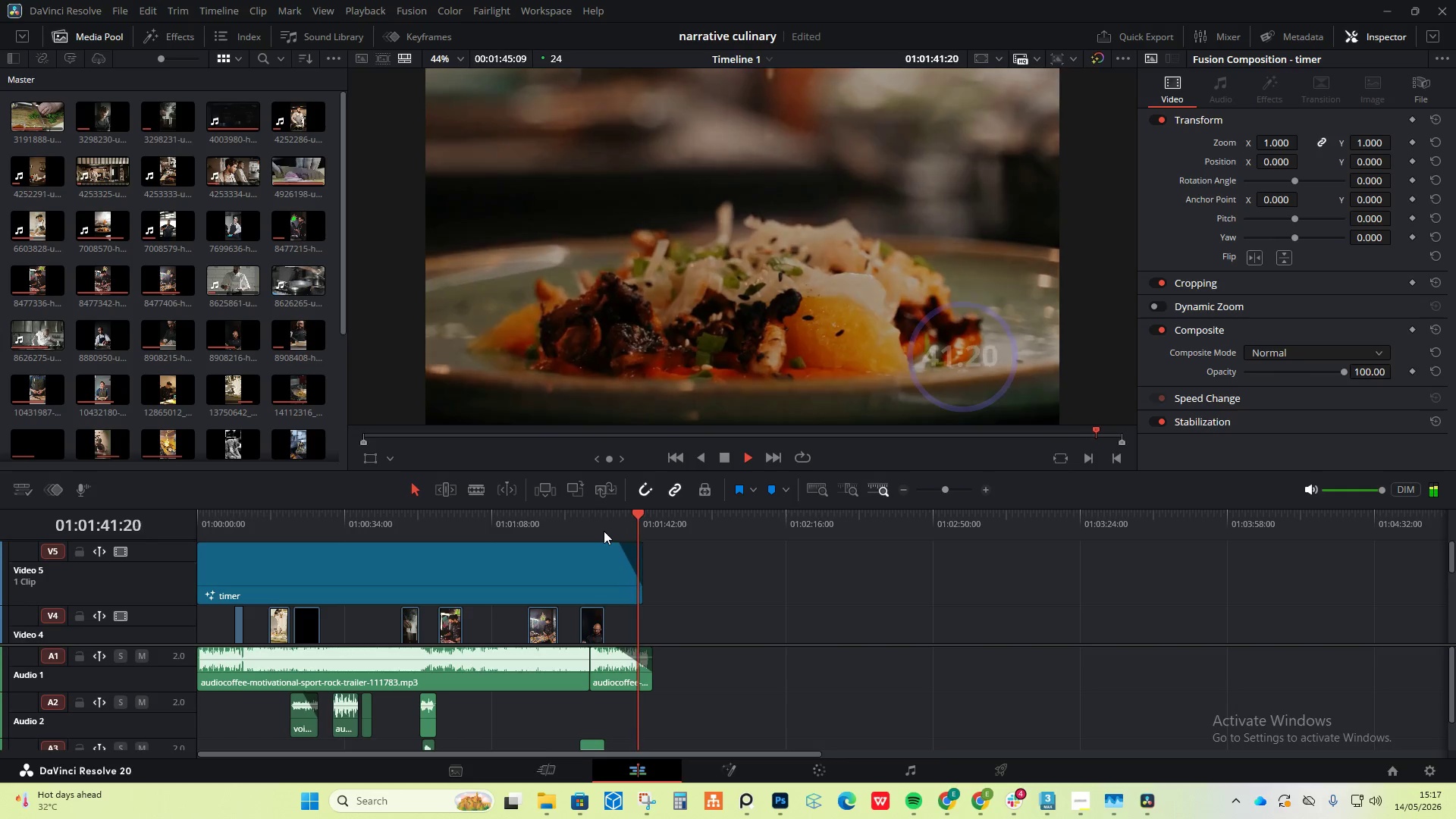 
scroll: coordinate [613, 629], scroll_direction: down, amount: 12.0
 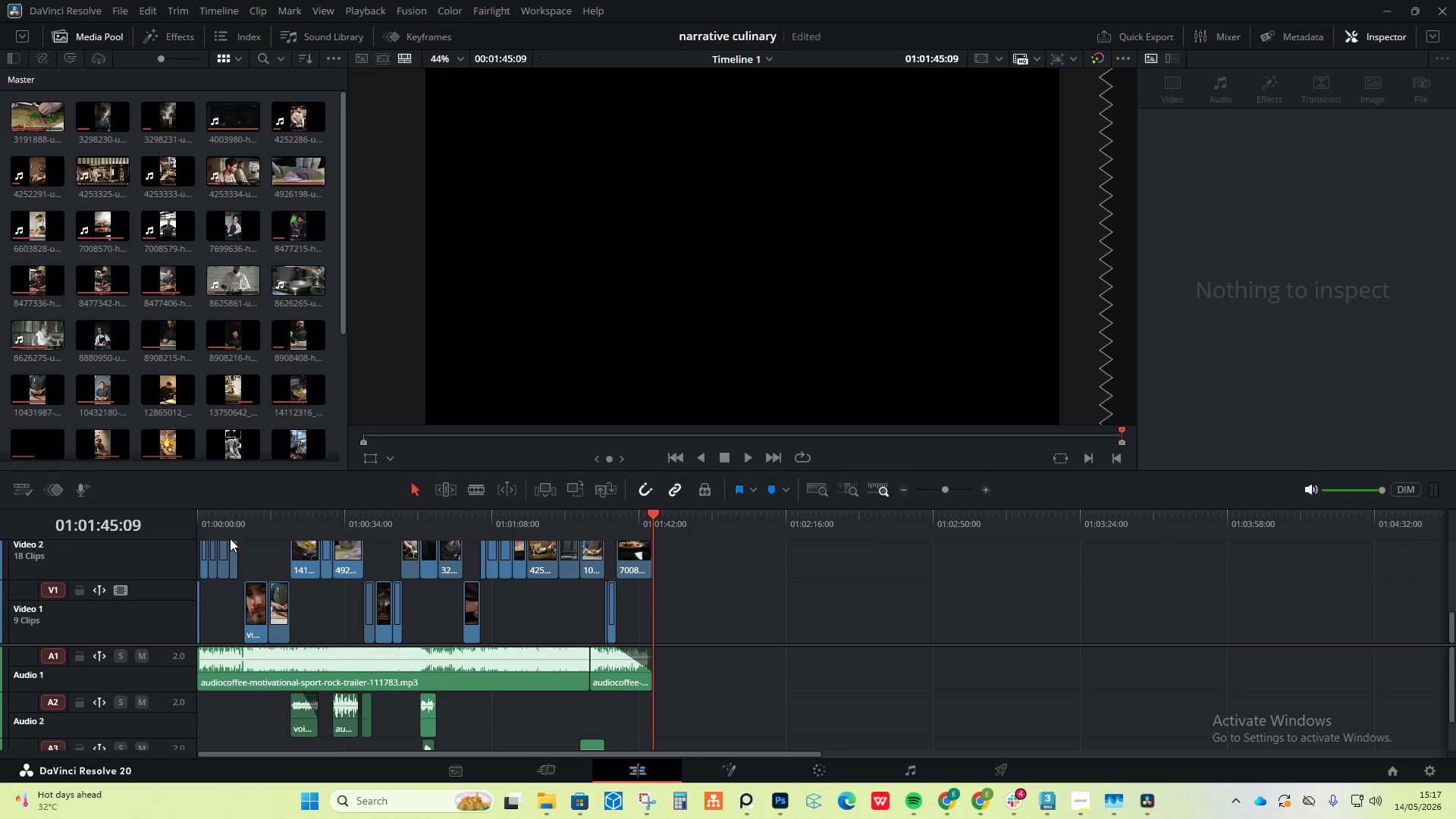 
left_click_drag(start_coordinate=[216, 514], to_coordinate=[192, 513])
 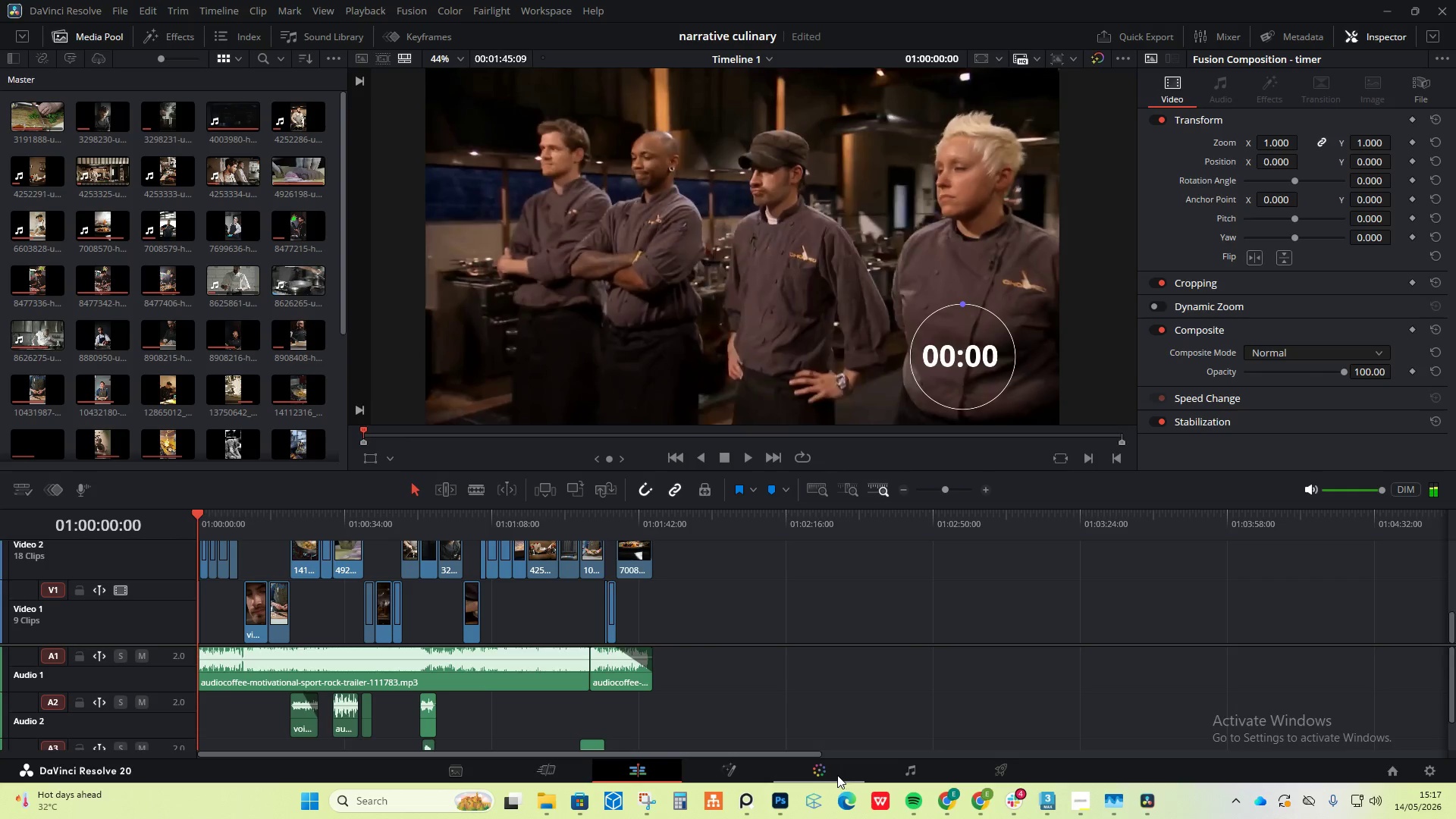 
left_click([884, 774])
 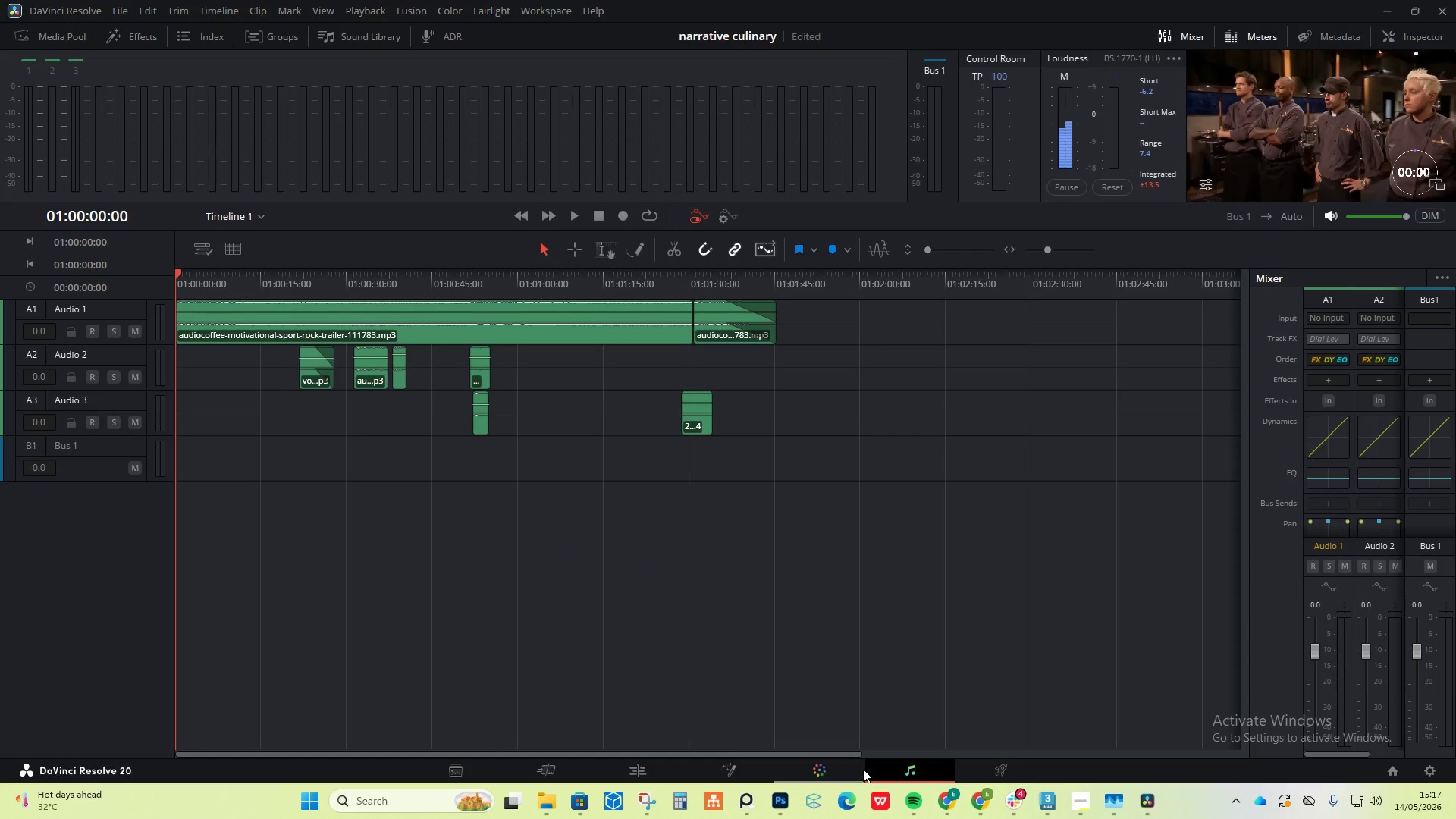 
left_click([626, 534])
 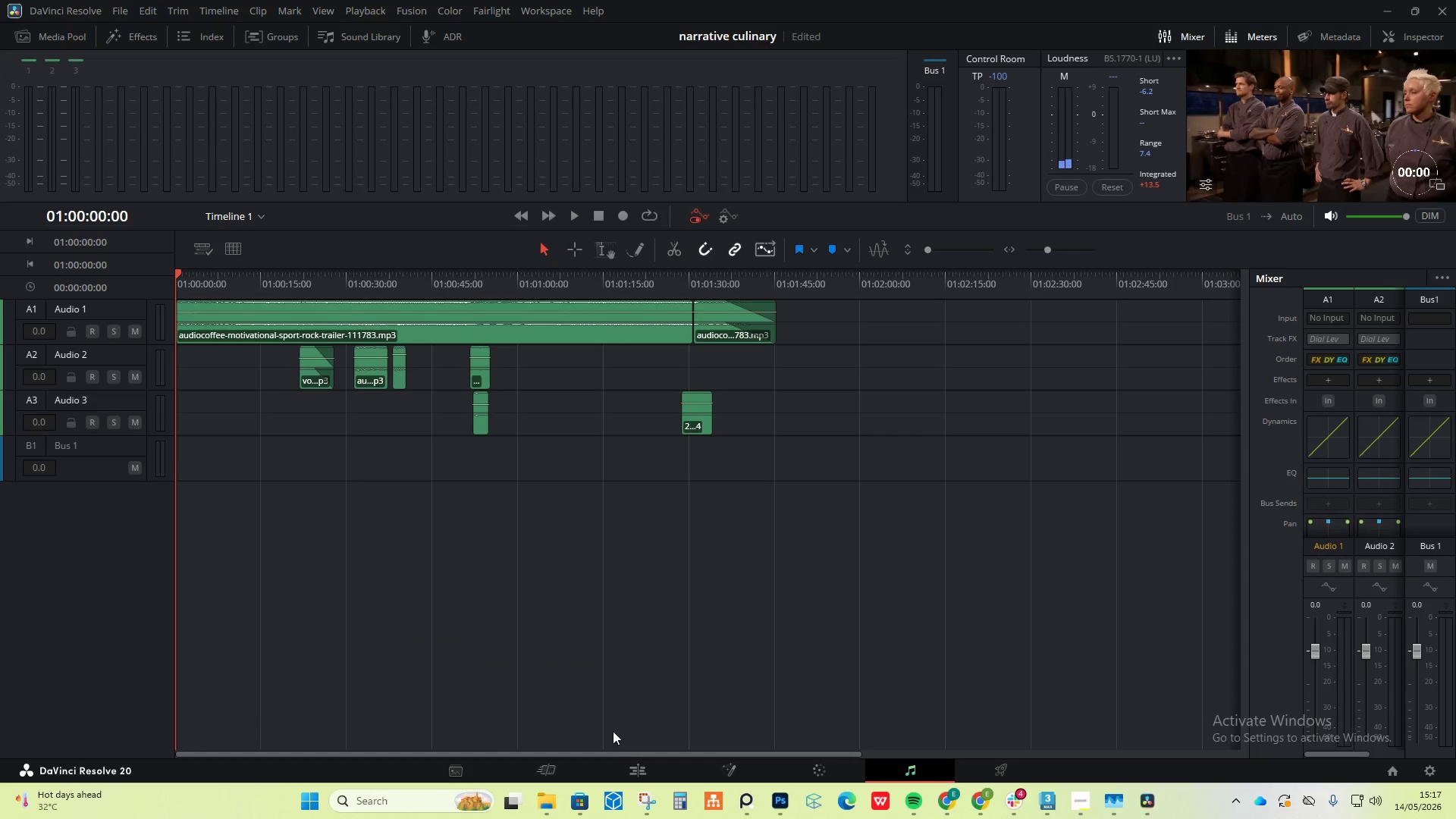 
scroll: coordinate [863, 755], scroll_direction: up, amount: 1.0
 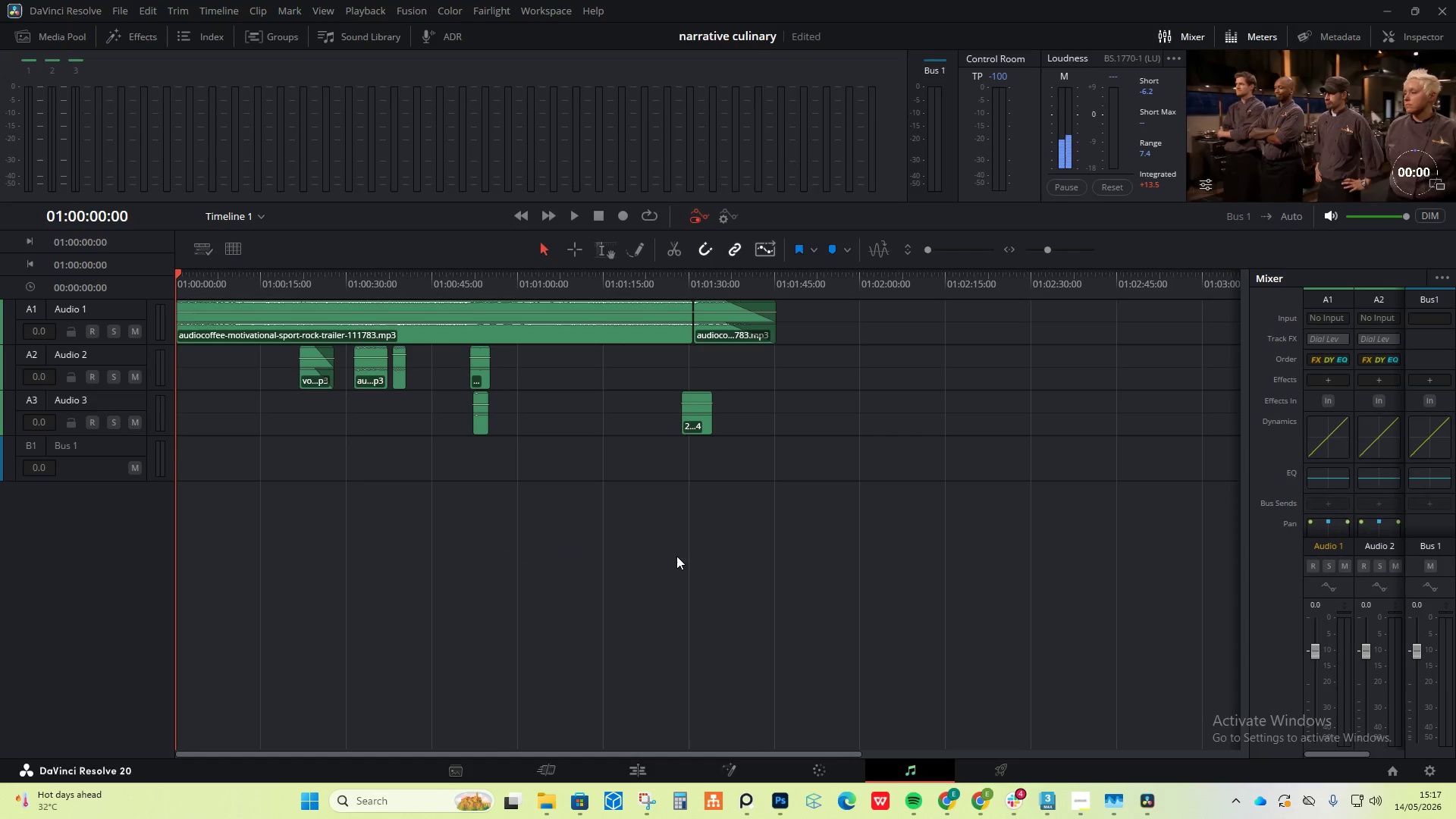 
left_click([640, 808])
 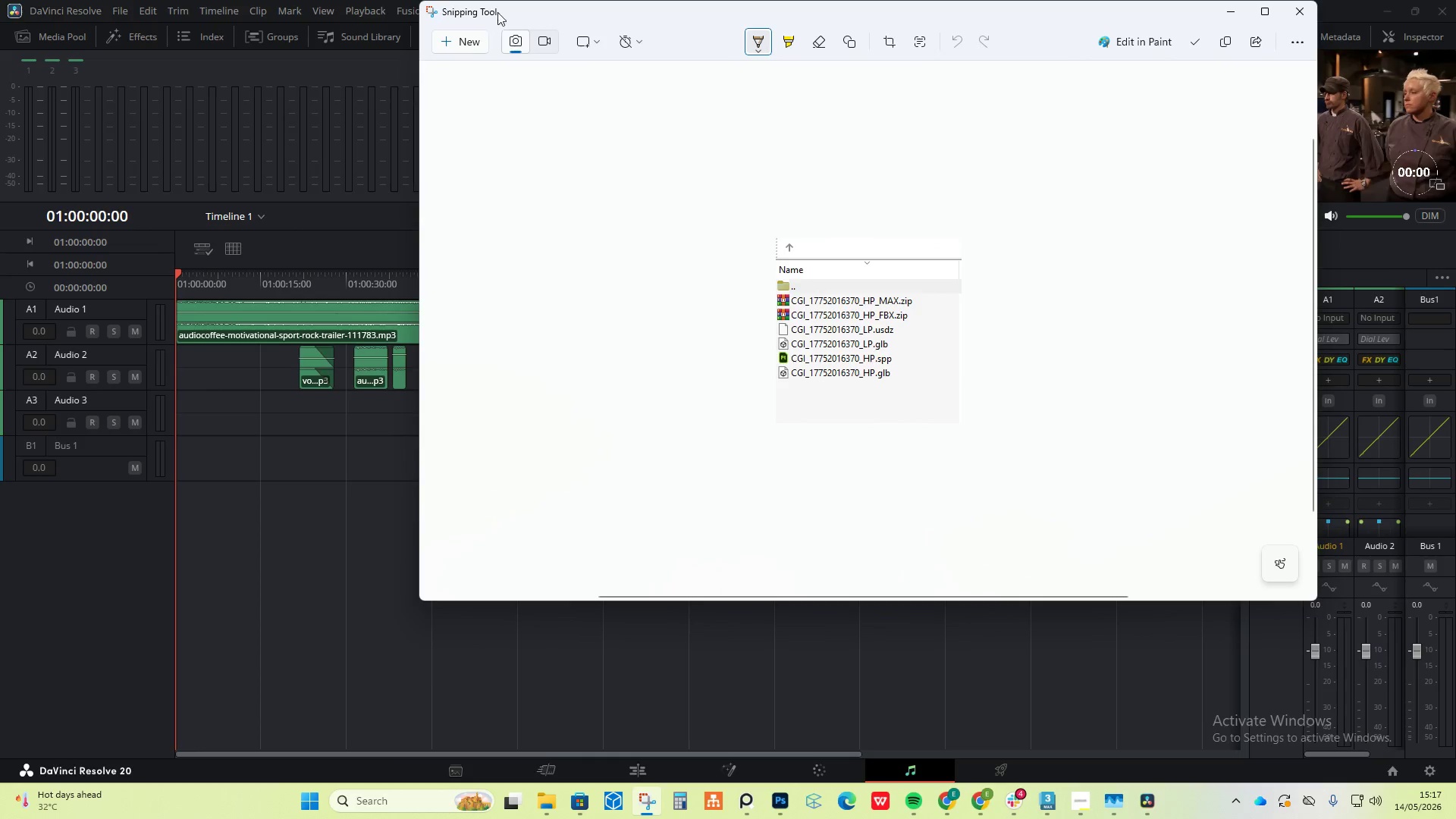 
left_click([466, 43])
 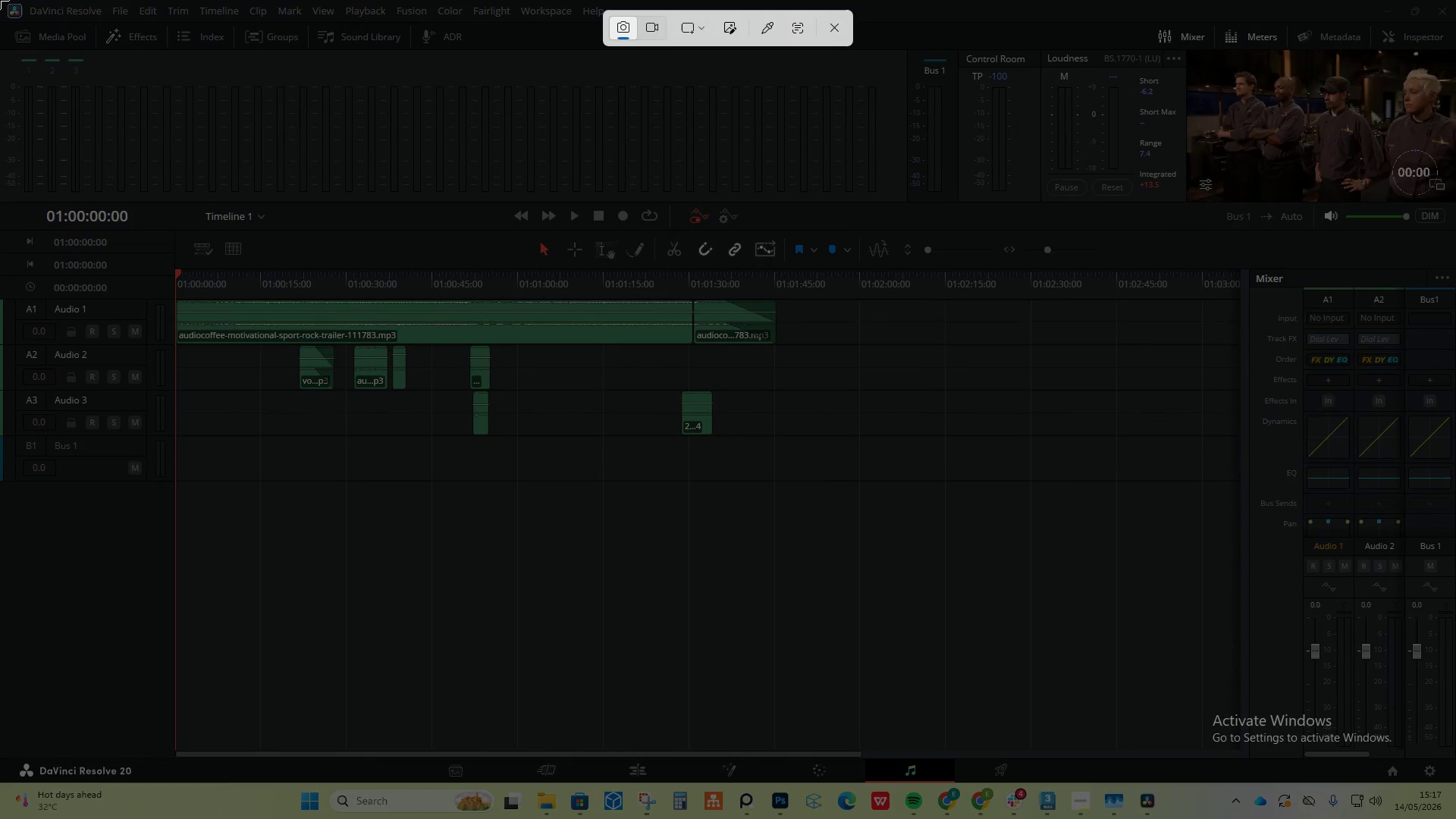 
left_click_drag(start_coordinate=[36, 0], to_coordinate=[1455, 714])
 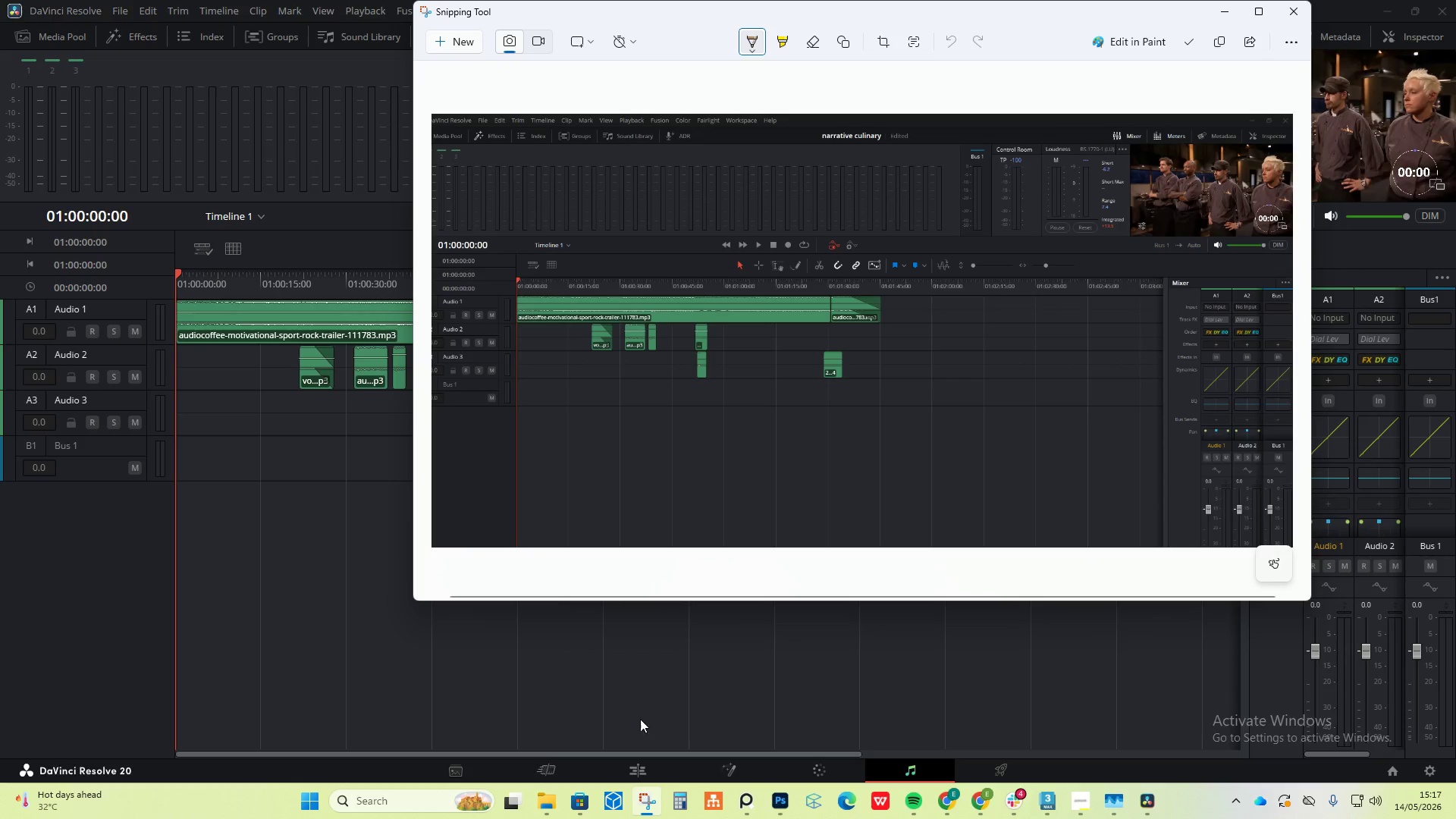 
left_click([731, 769])
 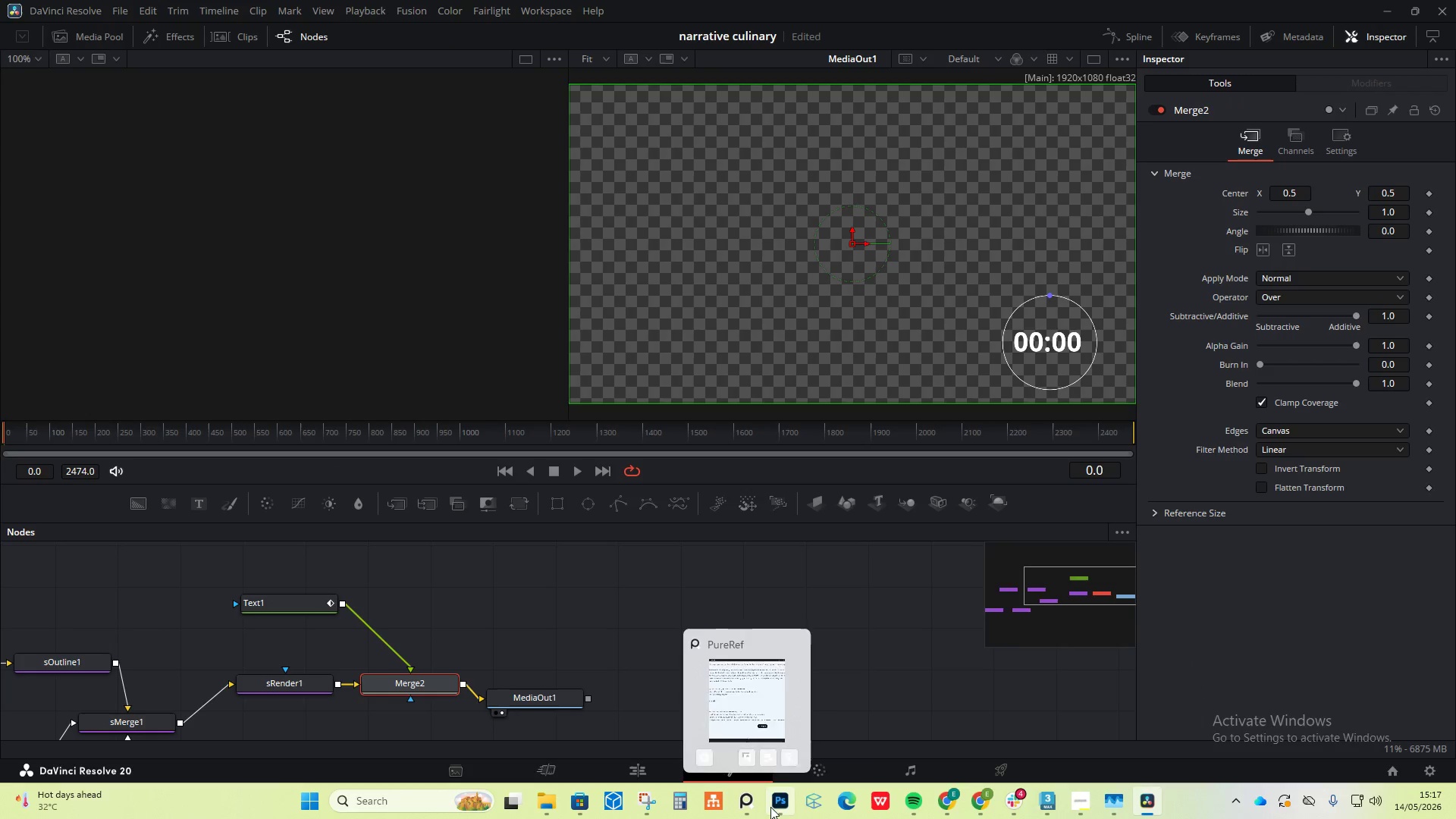 
hold_key(key=AltLeft, duration=0.66)
 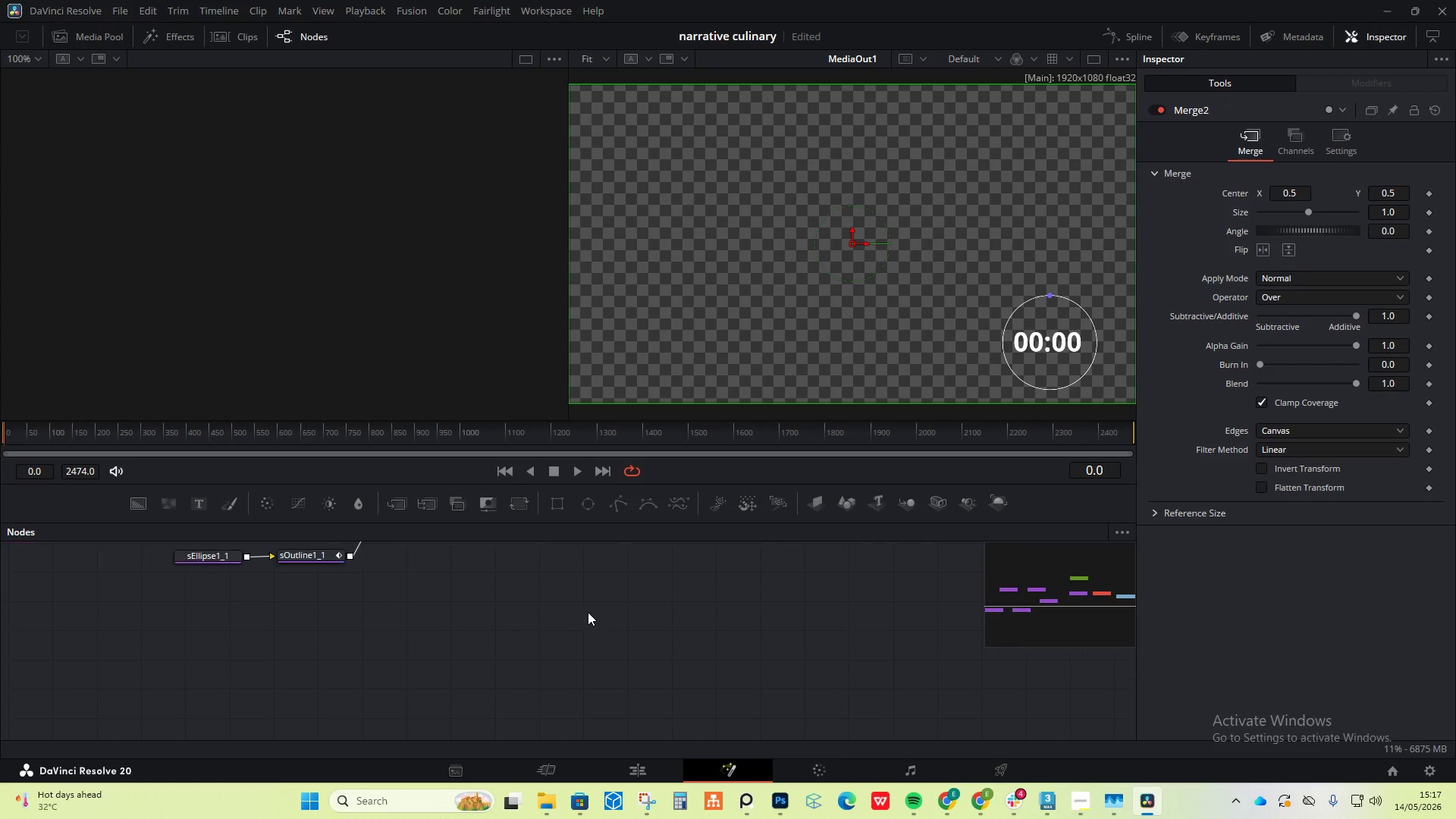 
hold_key(key=ControlLeft, duration=0.59)
 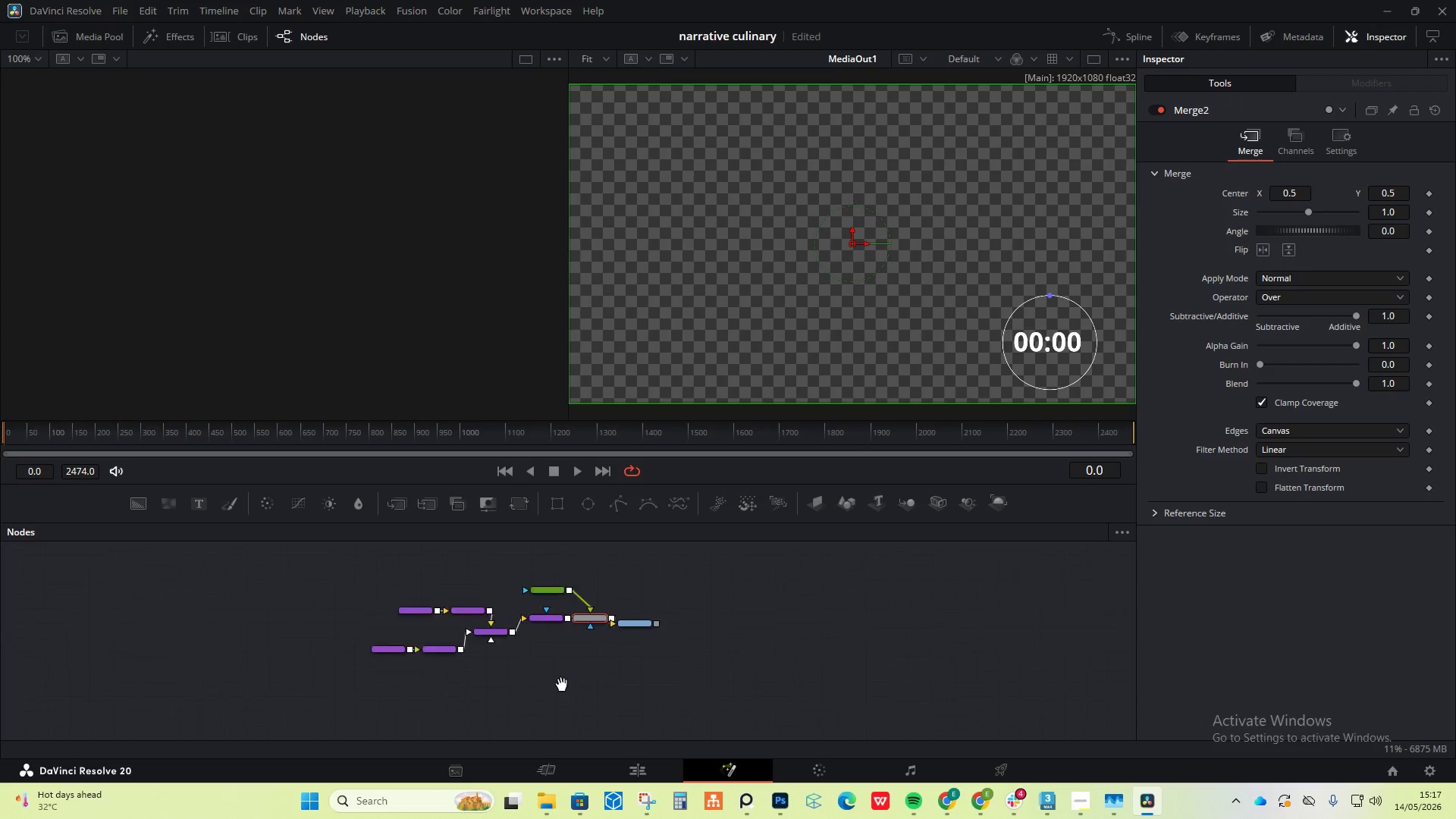 
scroll: coordinate [588, 613], scroll_direction: down, amount: 13.0
 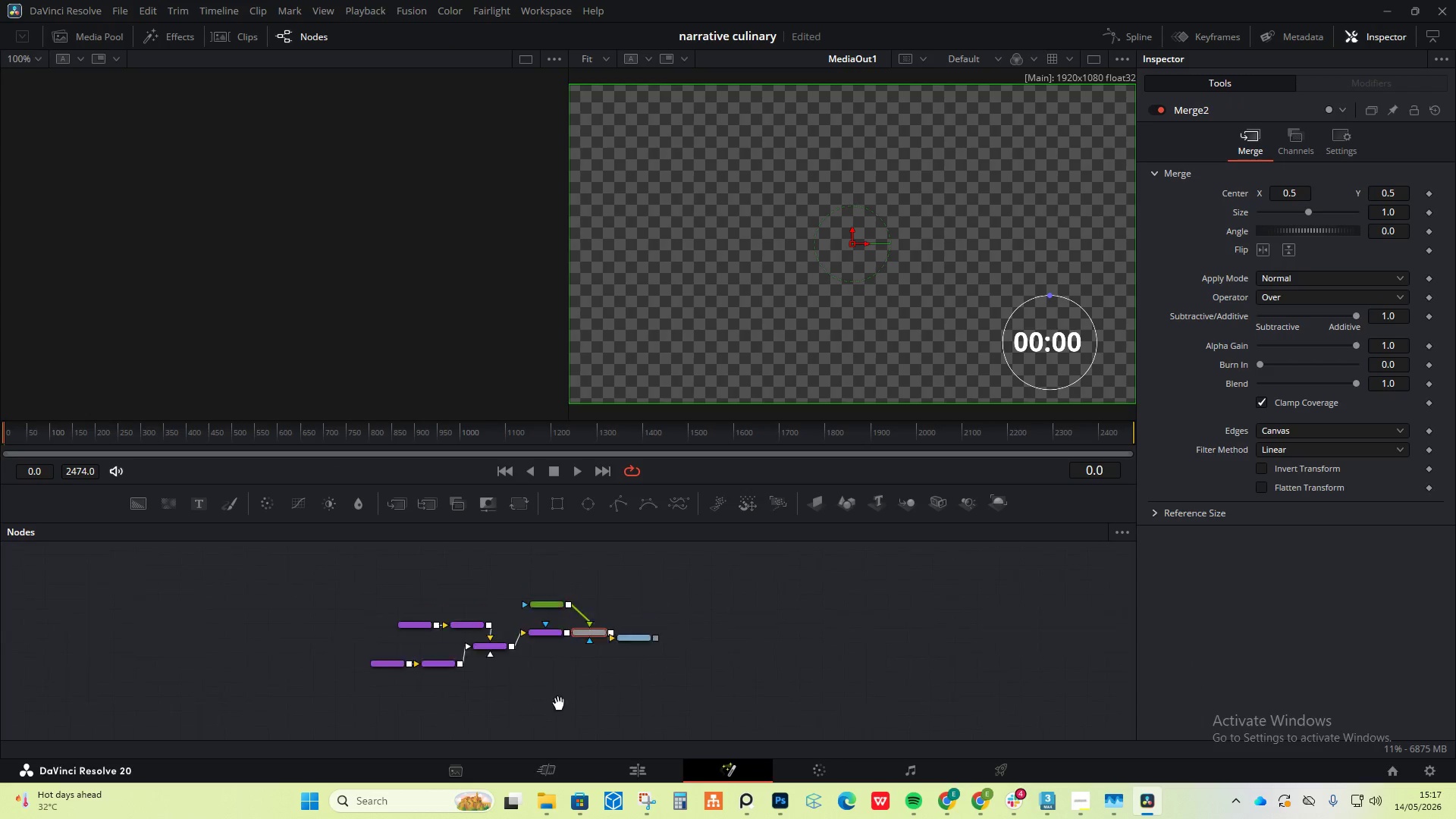 
scroll: coordinate [552, 690], scroll_direction: up, amount: 2.0
 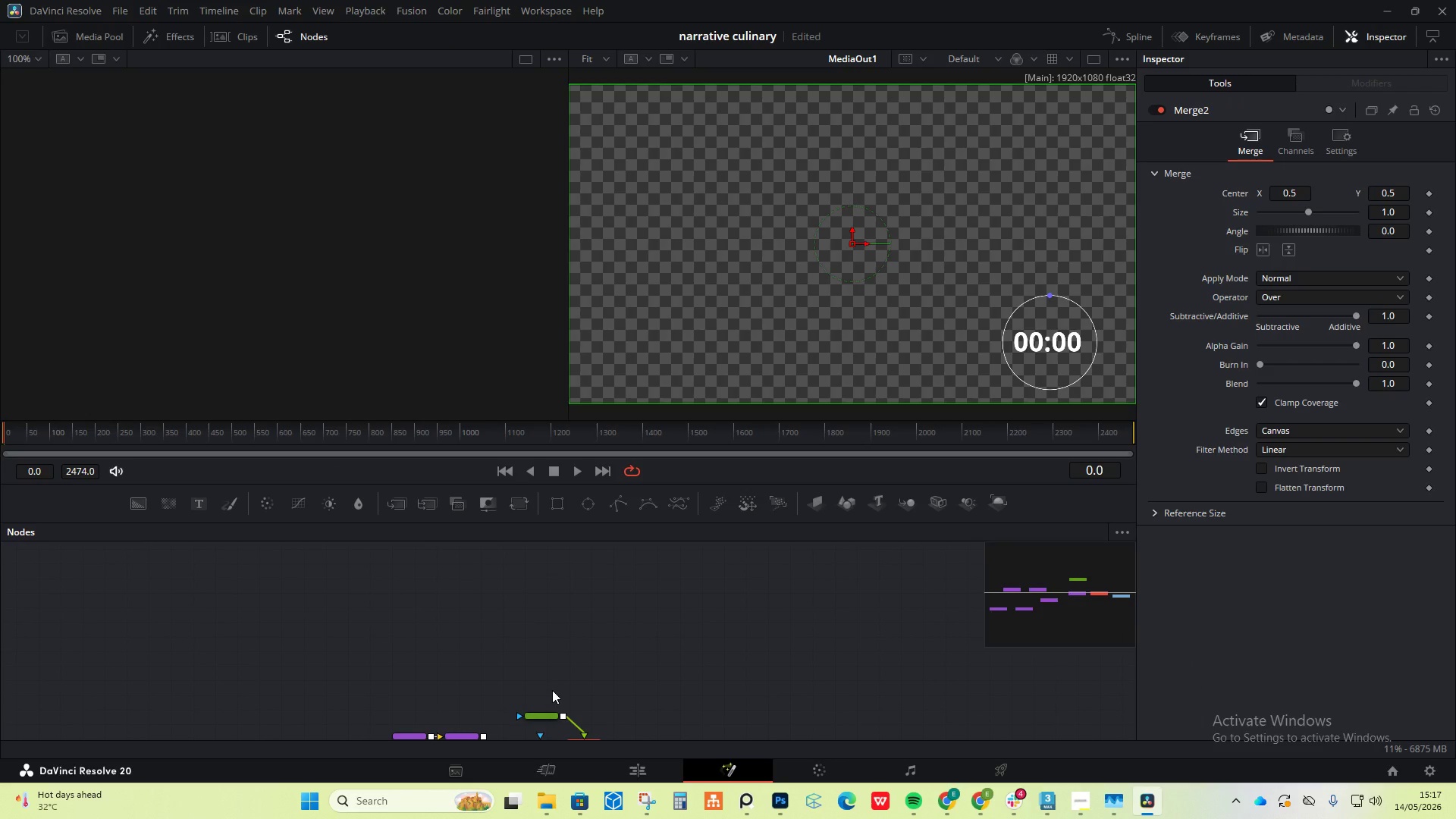 
hold_key(key=AltLeft, duration=0.75)
hold_key(key=ControlLeft, duration=0.64)
scroll: coordinate [586, 630], scroll_direction: up, amount: 5.0
 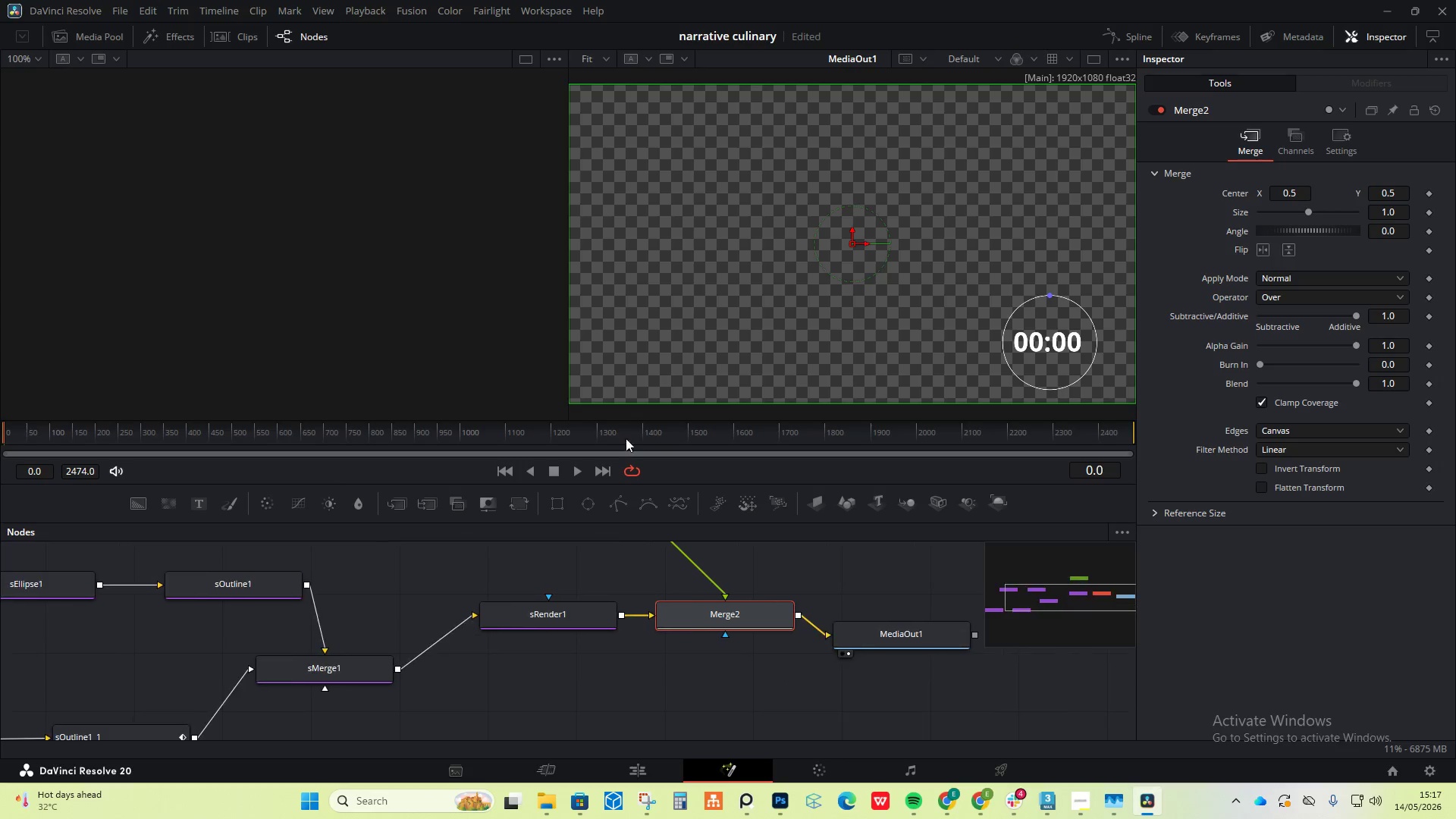 
scroll: coordinate [615, 574], scroll_direction: down, amount: 1.0
 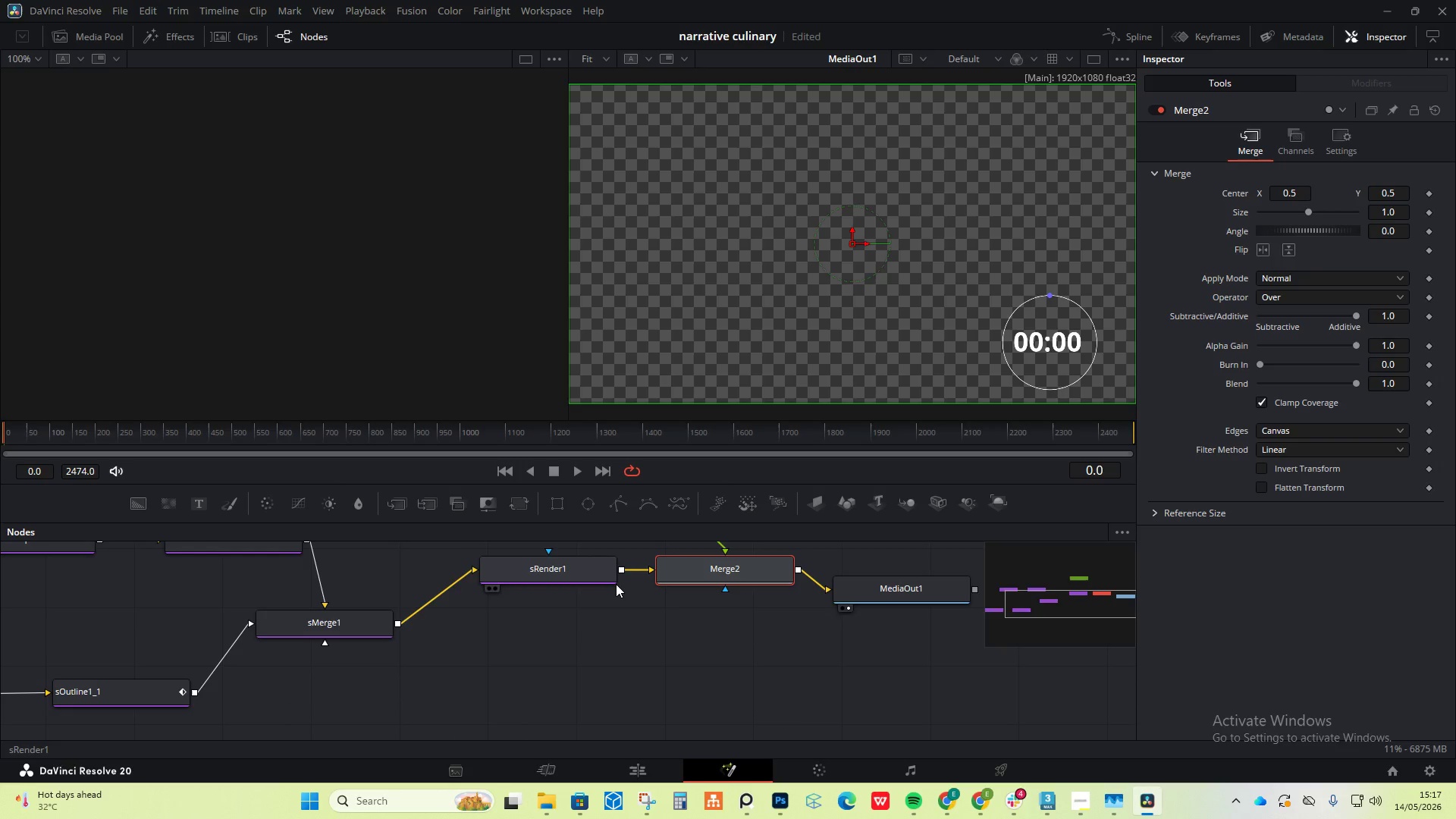 
hold_key(key=ControlLeft, duration=0.56)
scroll: coordinate [617, 588], scroll_direction: down, amount: 1.0
 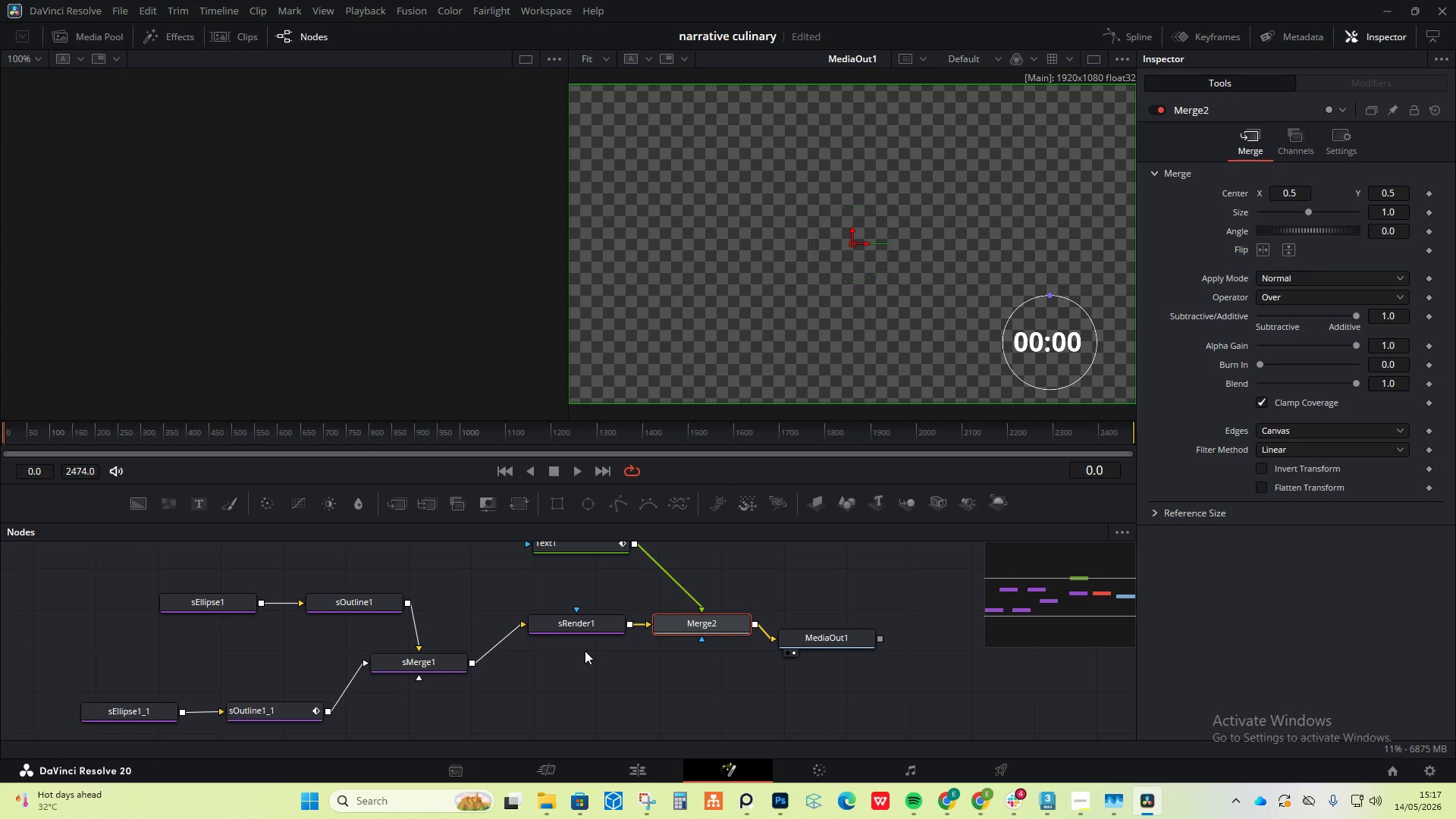 
left_click_drag(start_coordinate=[89, 676], to_coordinate=[341, 743])
 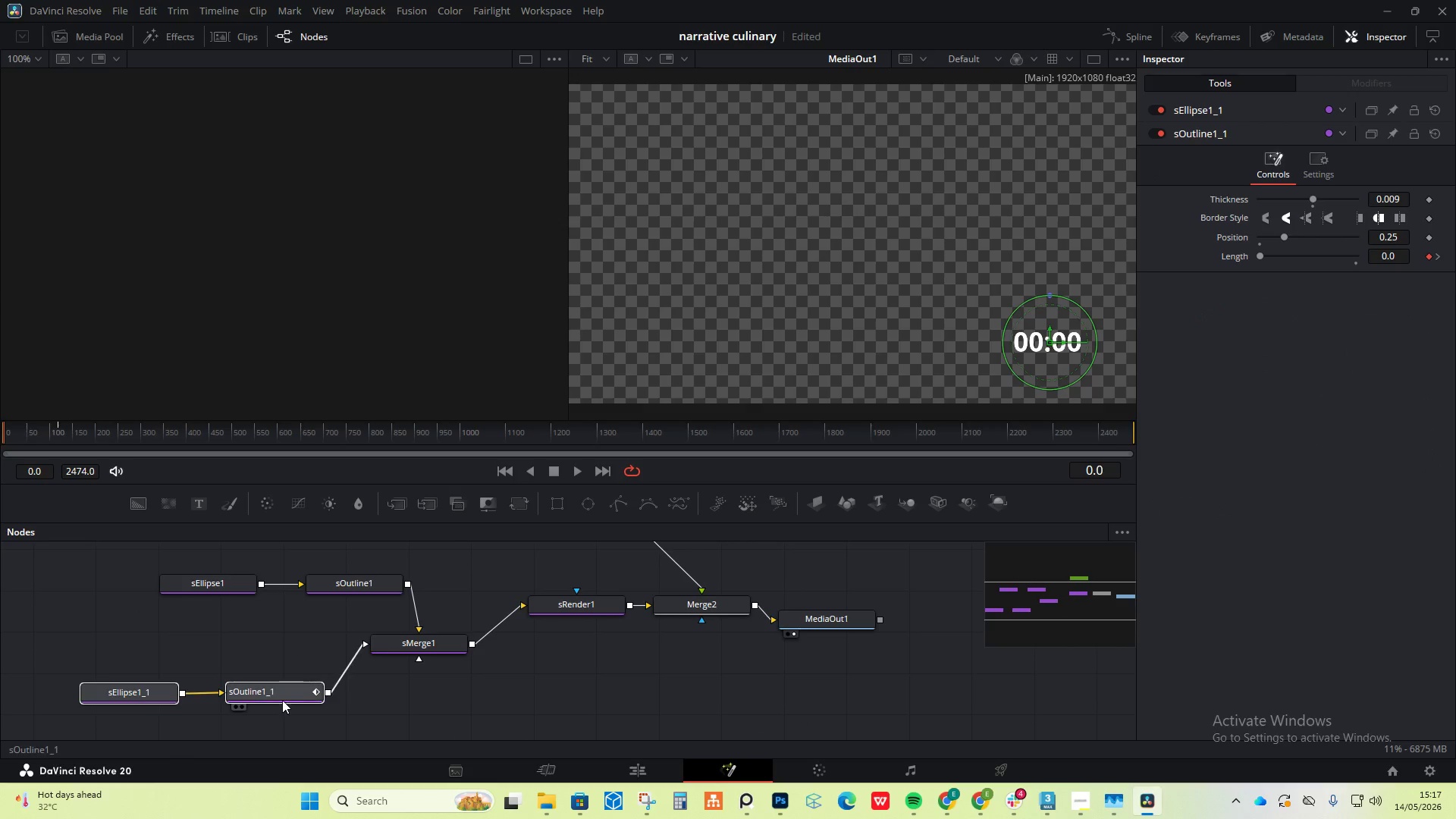 
left_click_drag(start_coordinate=[282, 698], to_coordinate=[258, 658])
 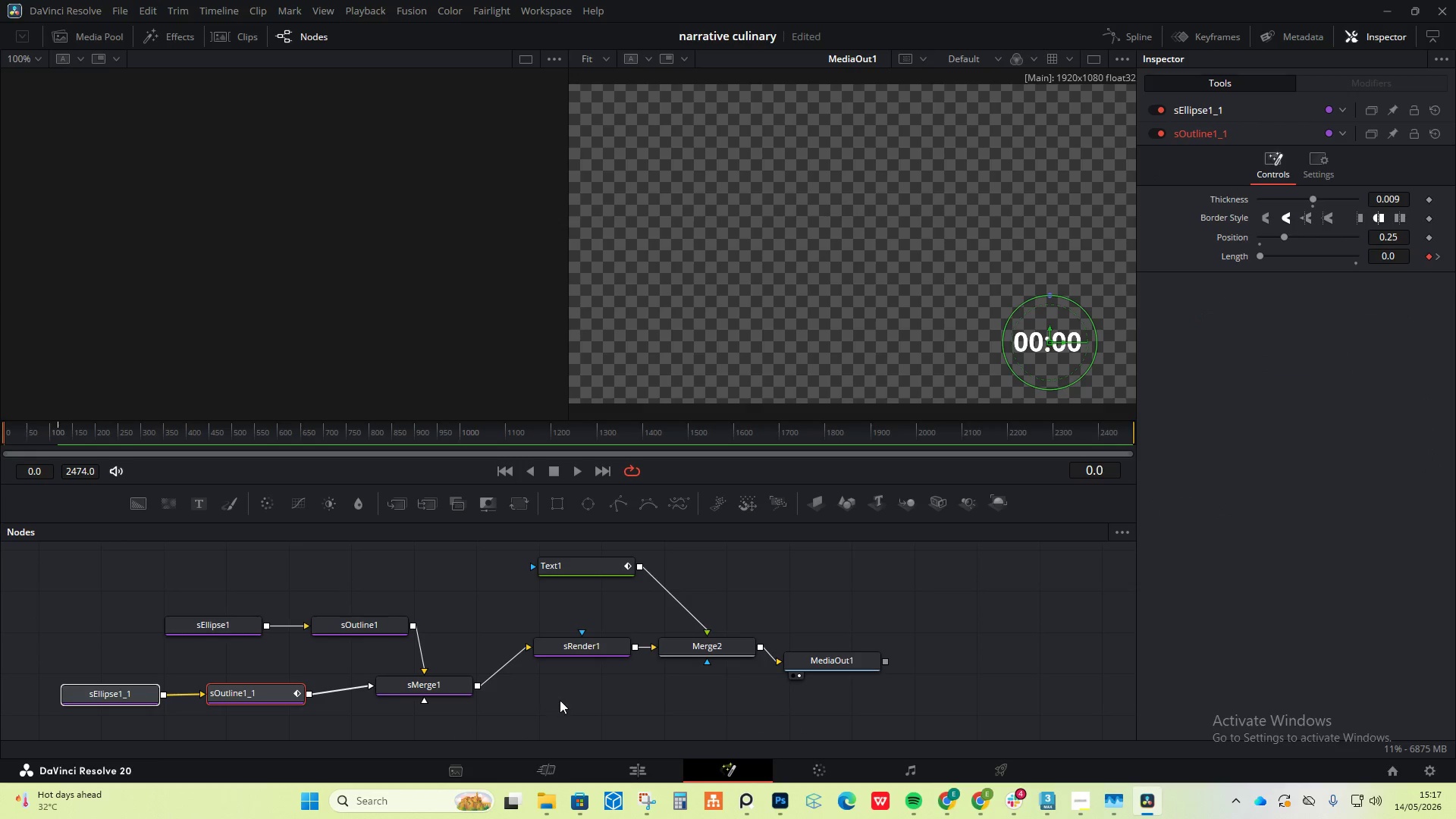 
left_click([984, 590])
 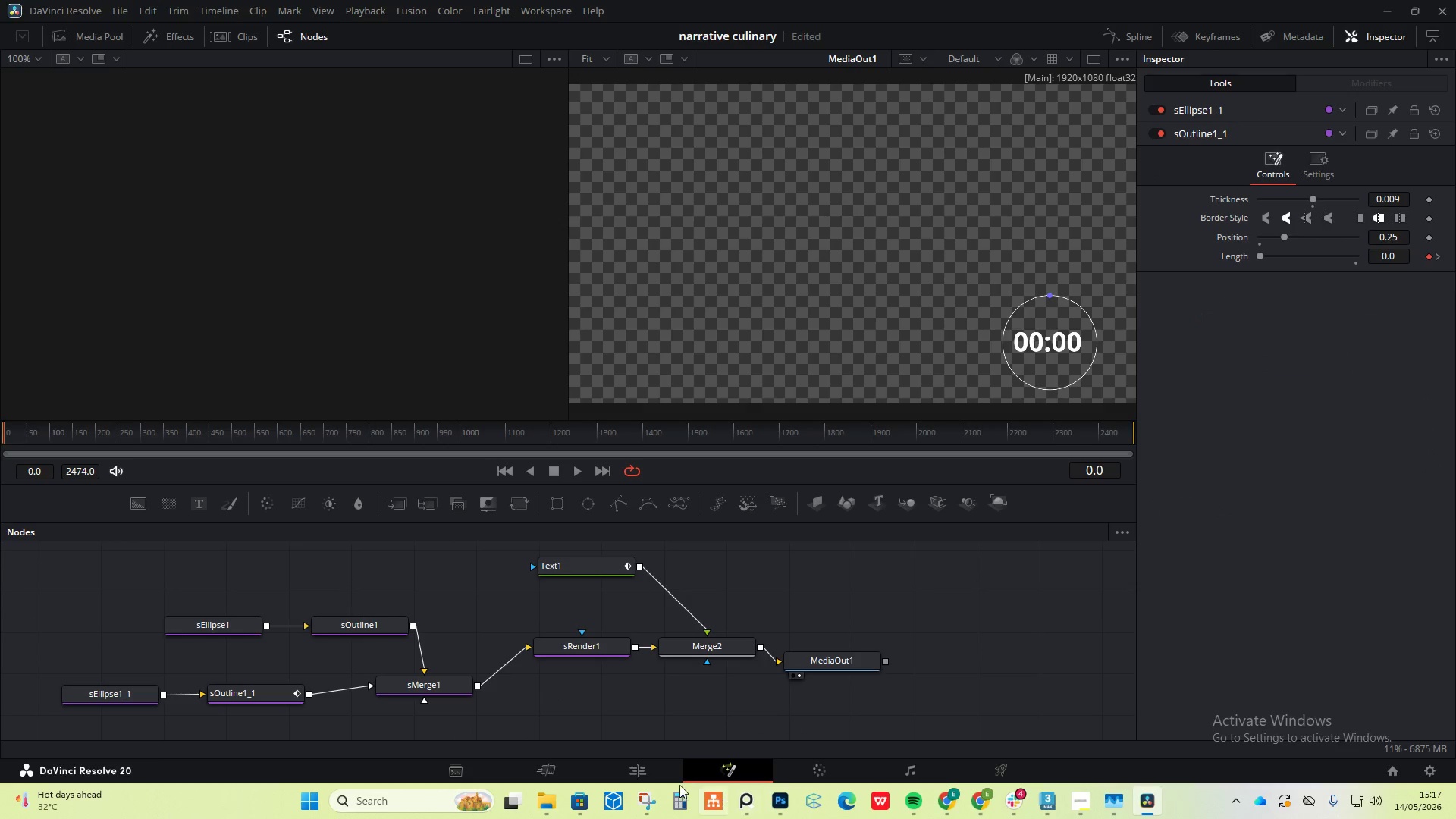 
left_click([652, 806])
 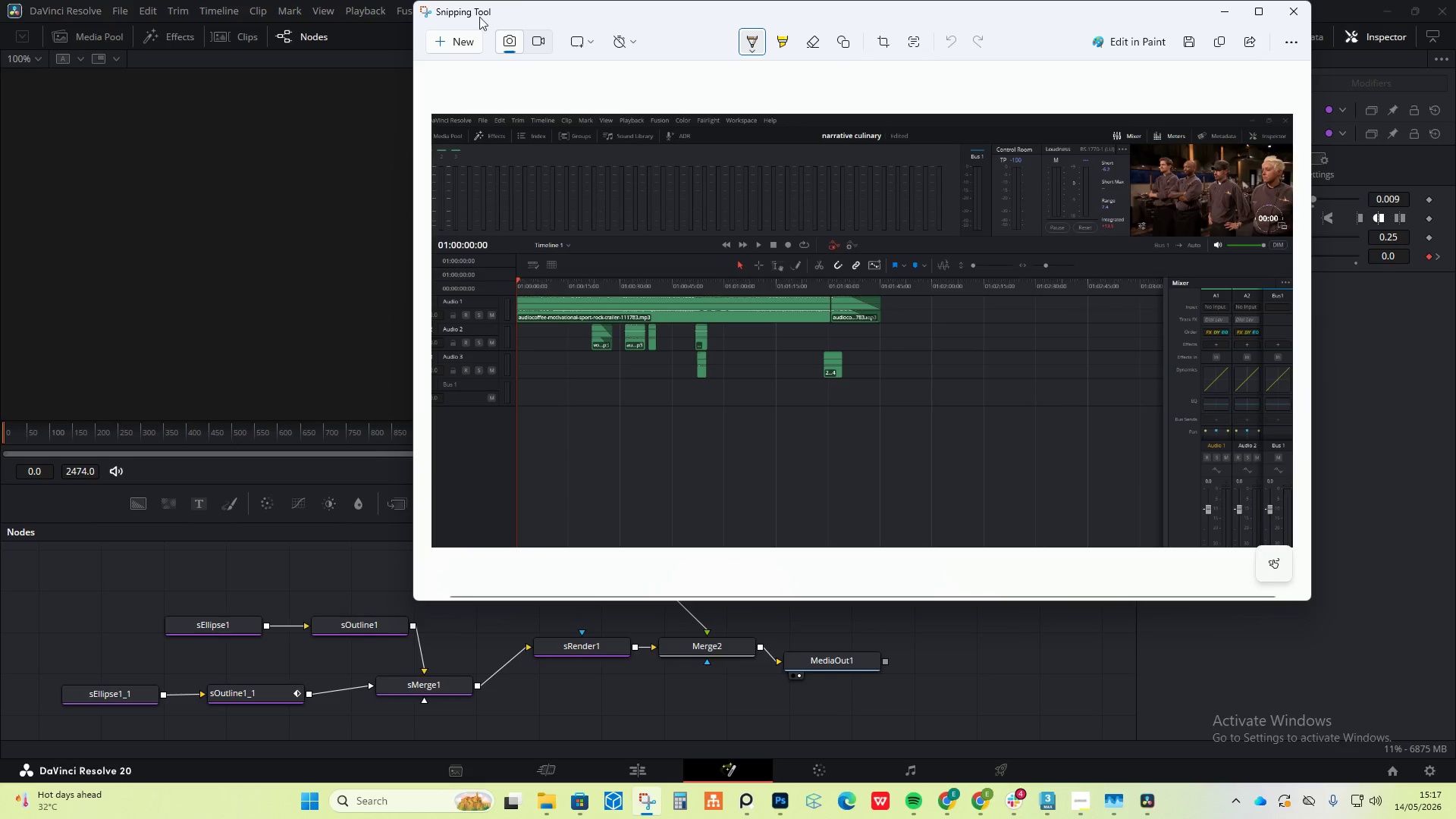 
left_click([467, 39])
 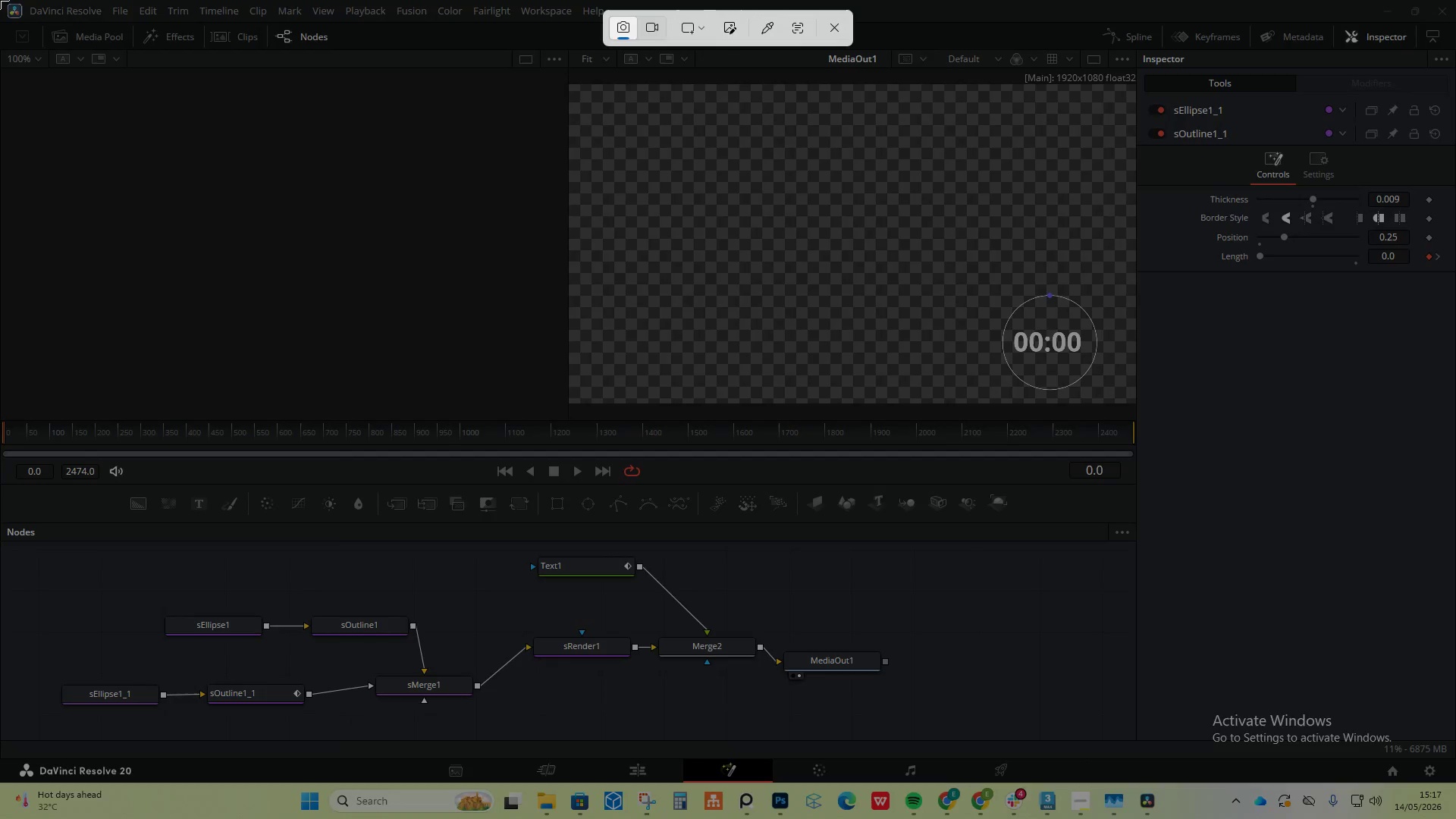 
left_click_drag(start_coordinate=[0, 0], to_coordinate=[1450, 715])
 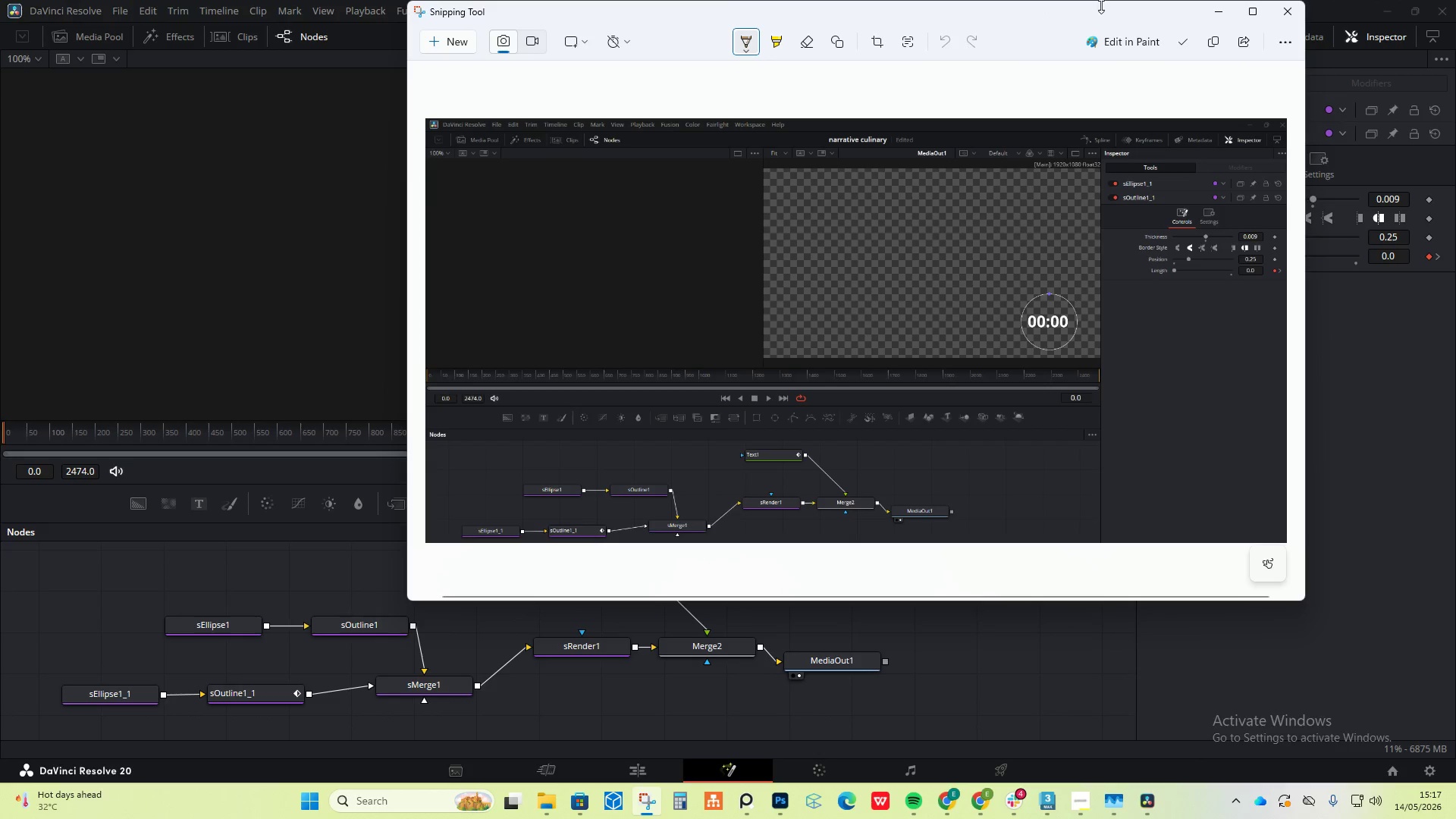 
left_click([1213, 15])
 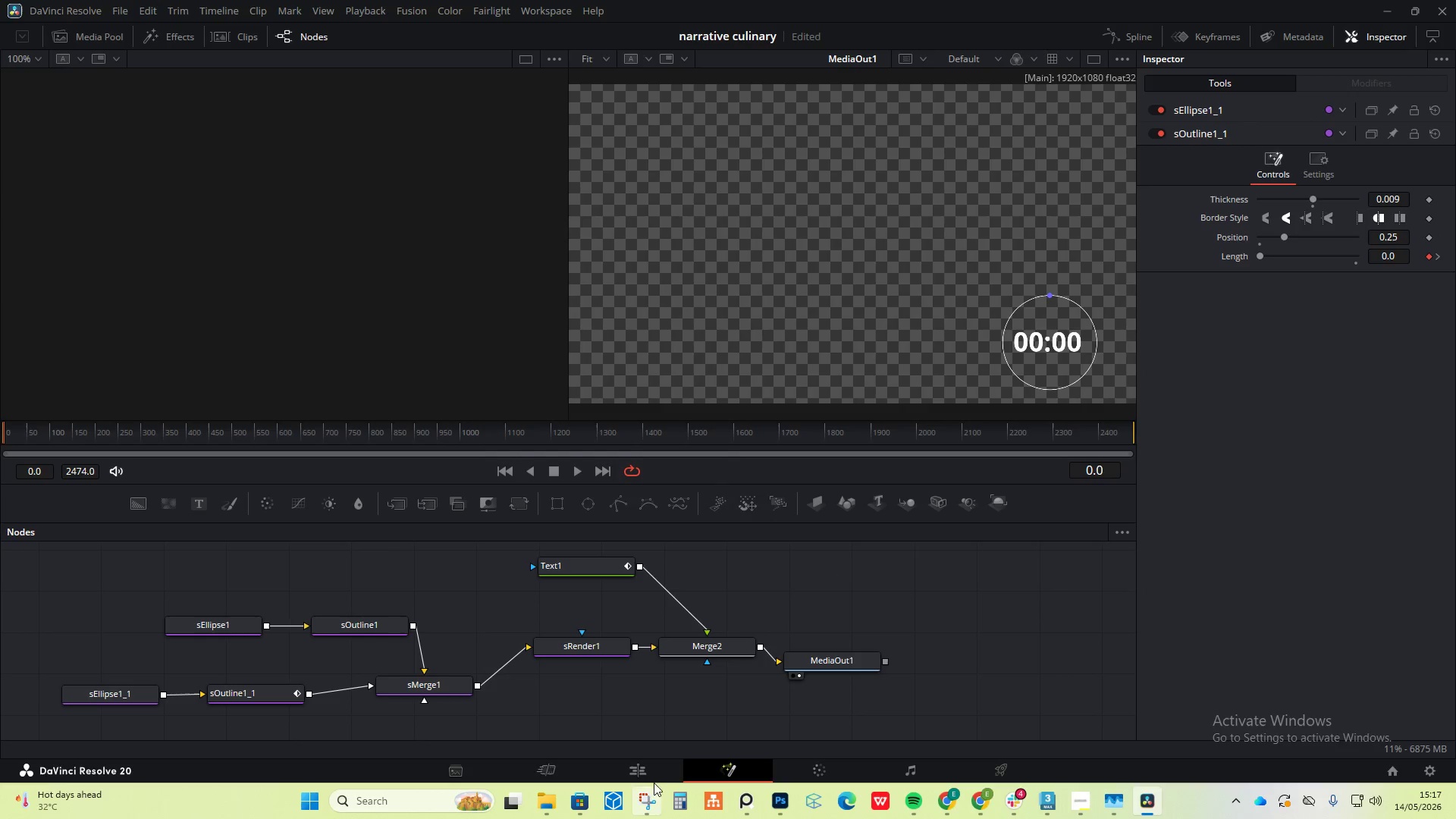 
left_click([650, 771])
 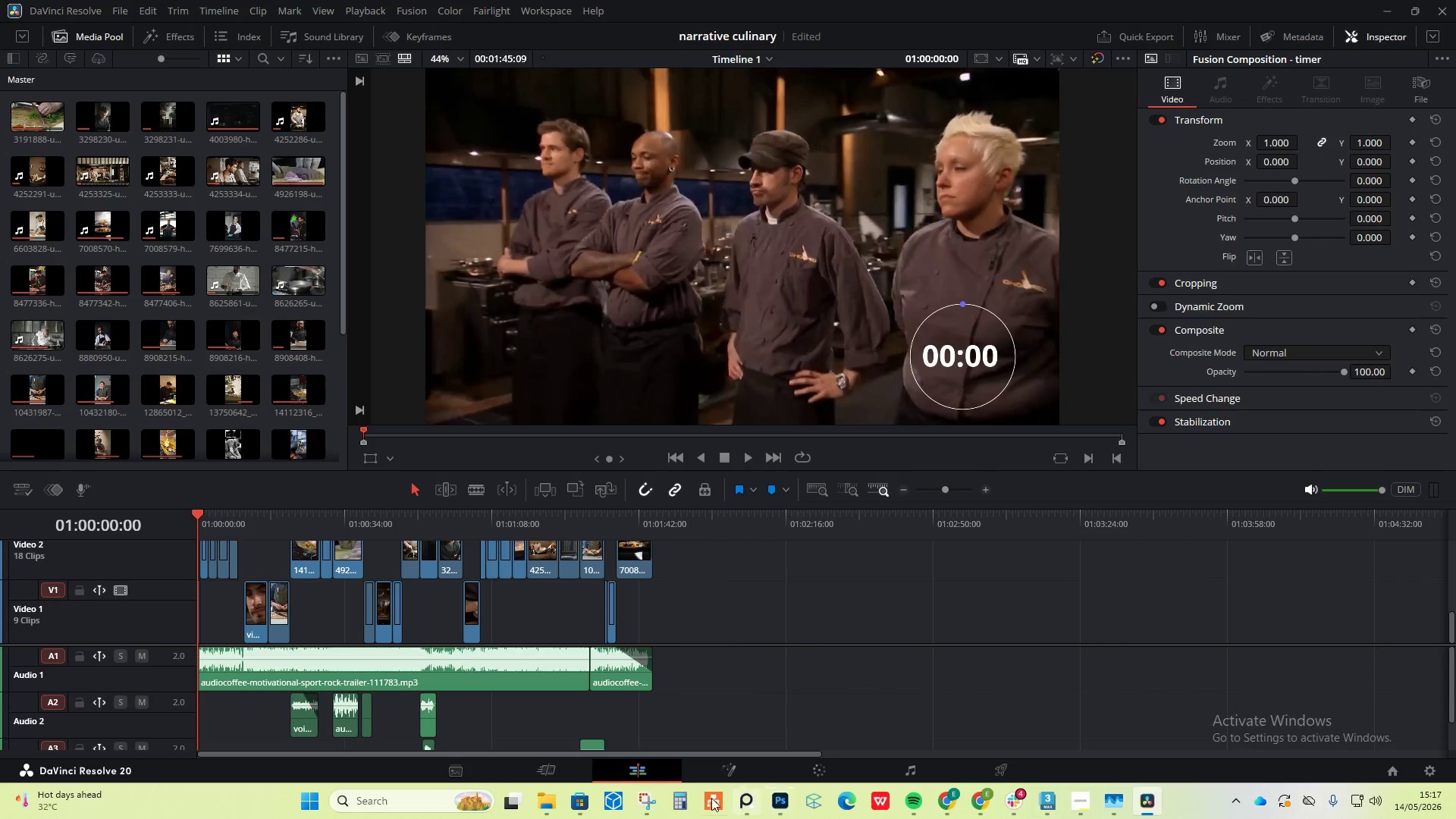 
left_click([652, 796])
 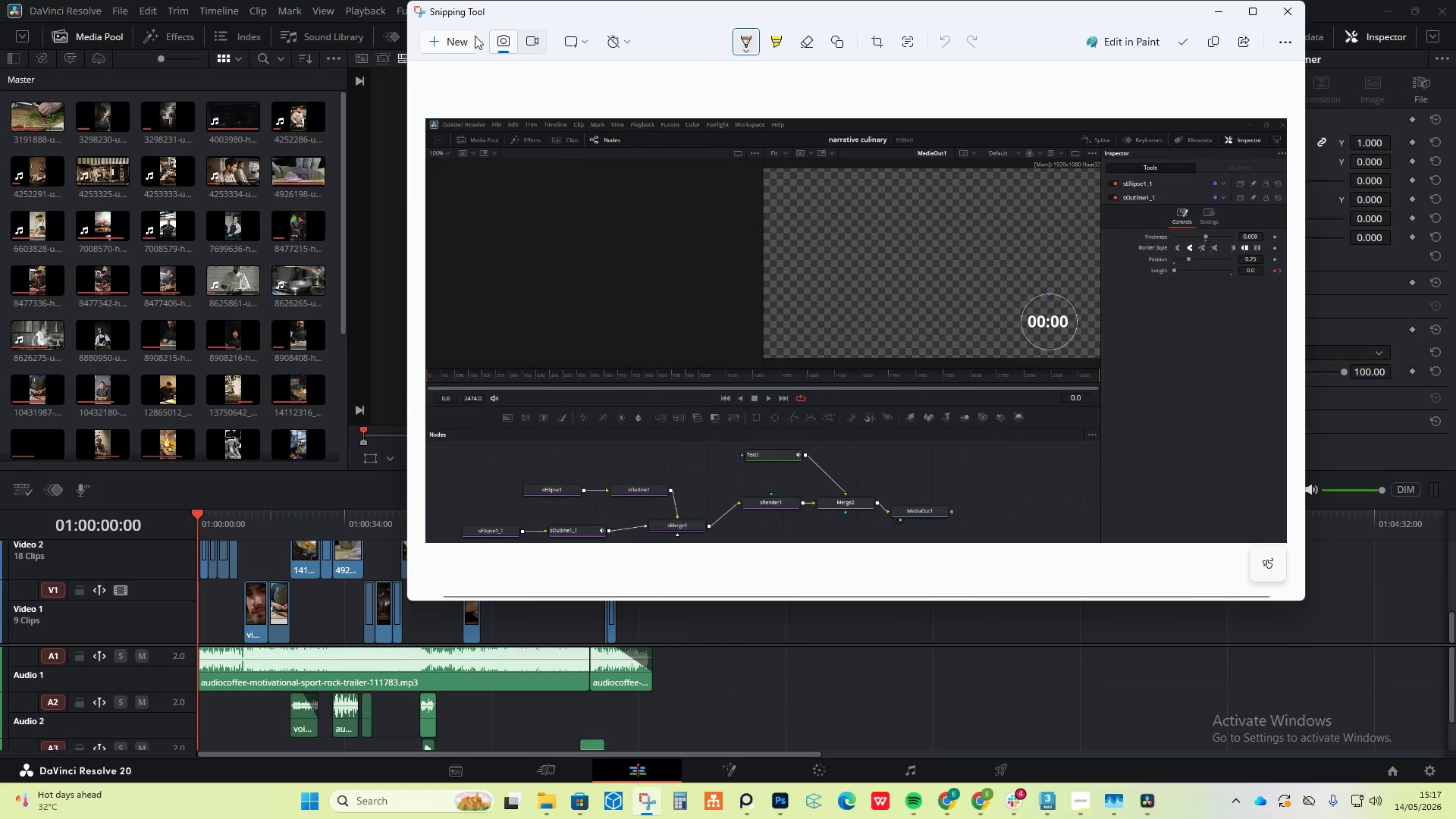 
left_click([453, 42])
 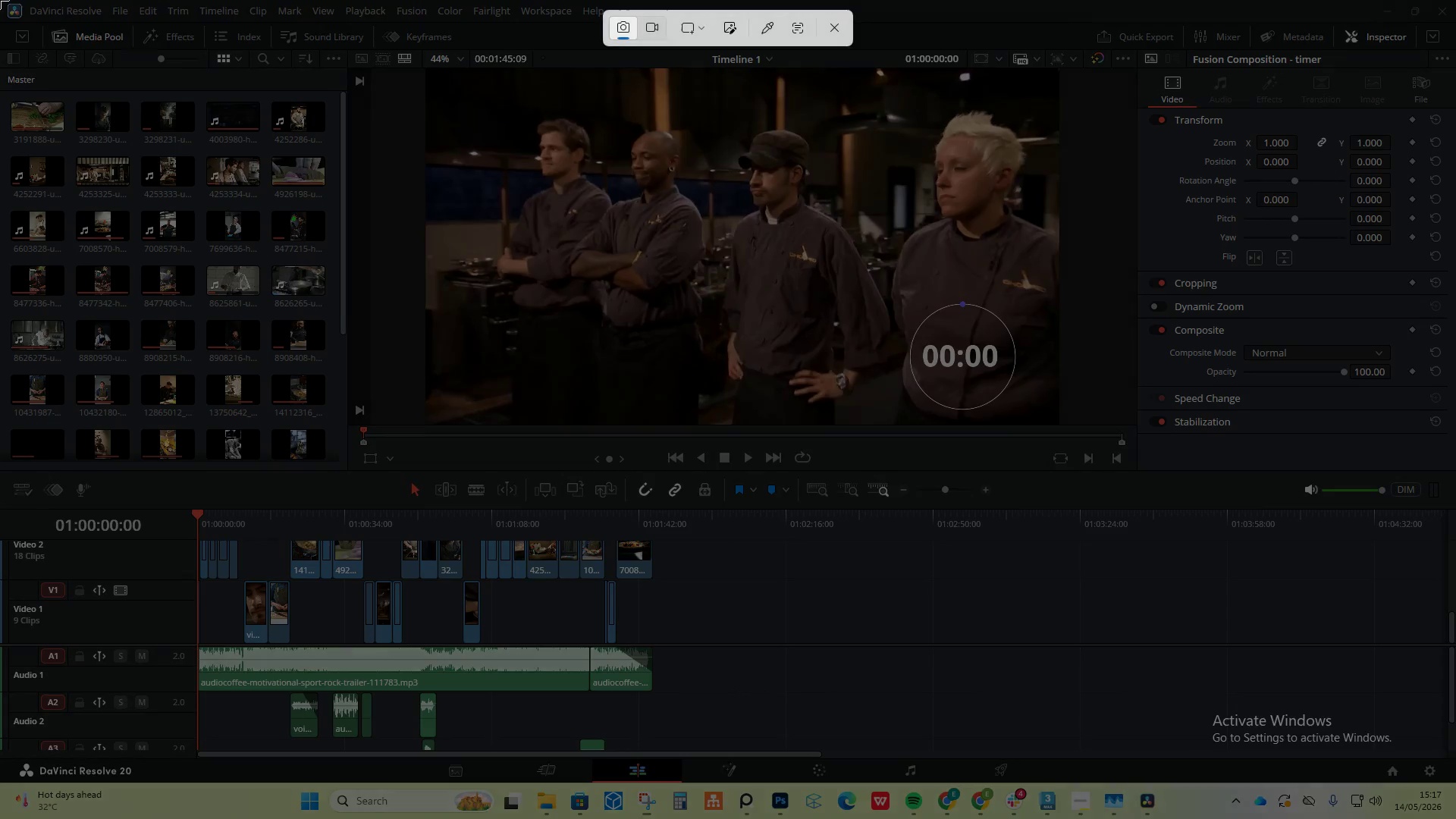 
left_click_drag(start_coordinate=[0, 0], to_coordinate=[1455, 645])
 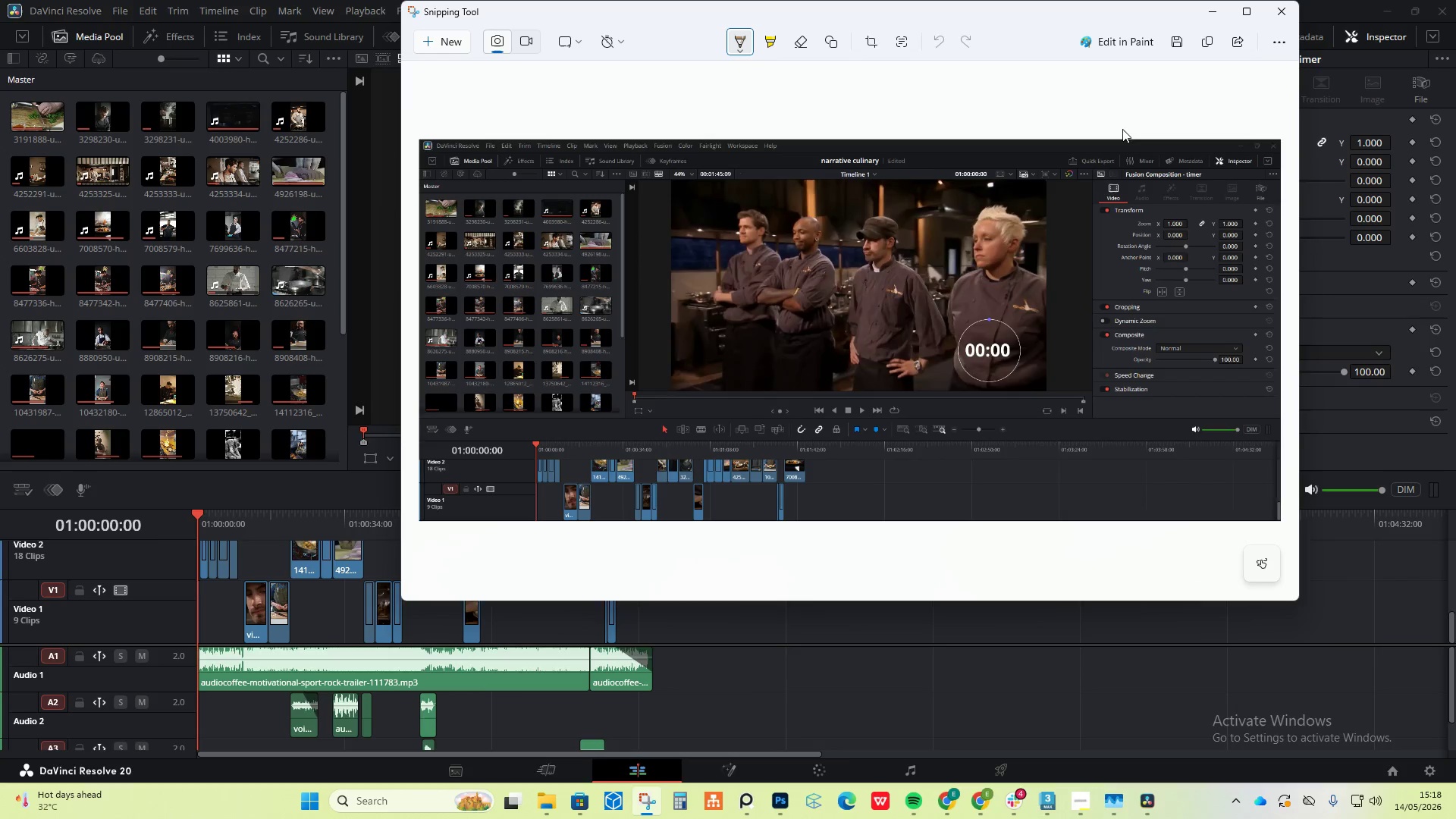 
left_click([1210, 17])
 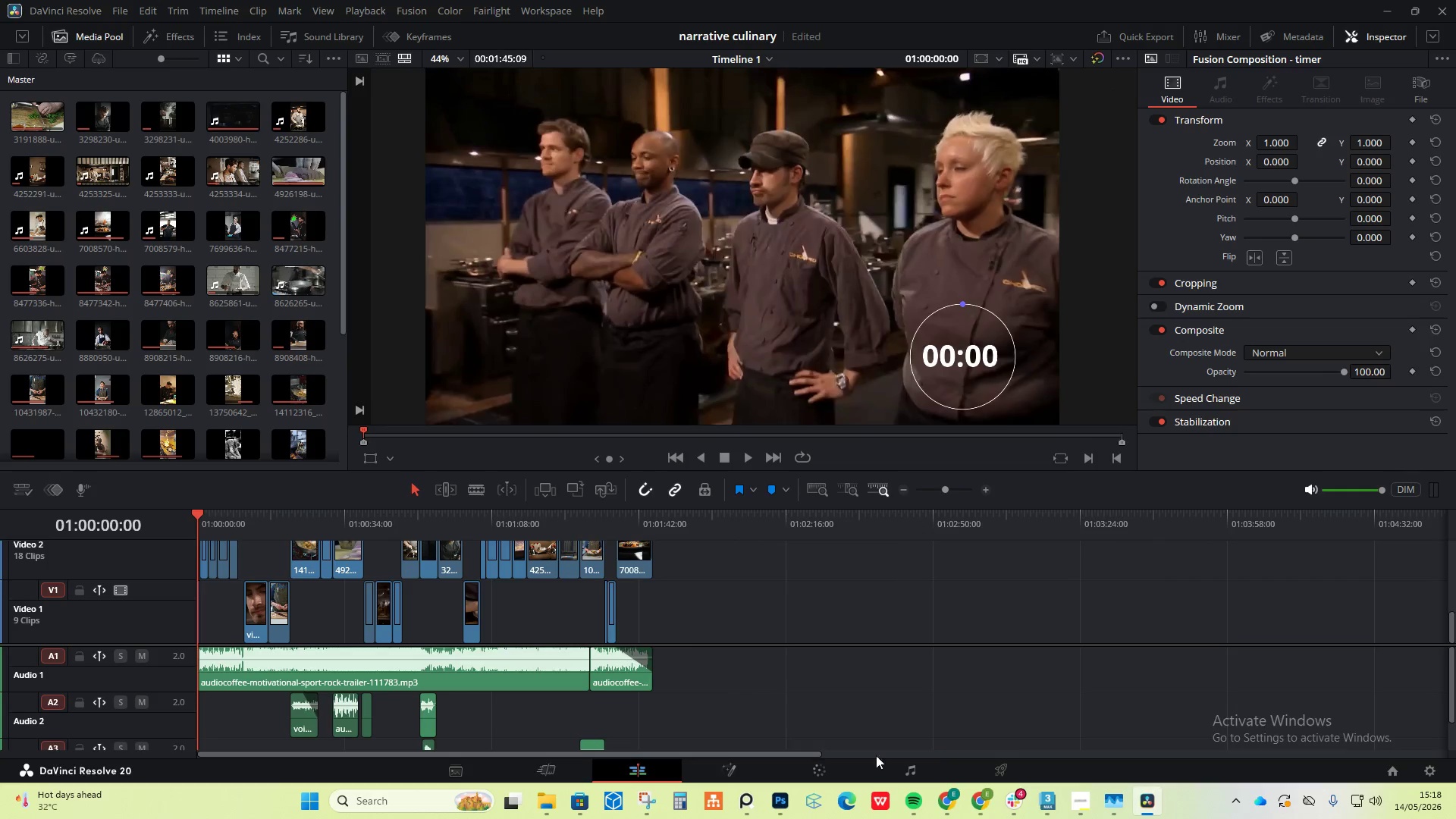 
left_click([927, 765])
 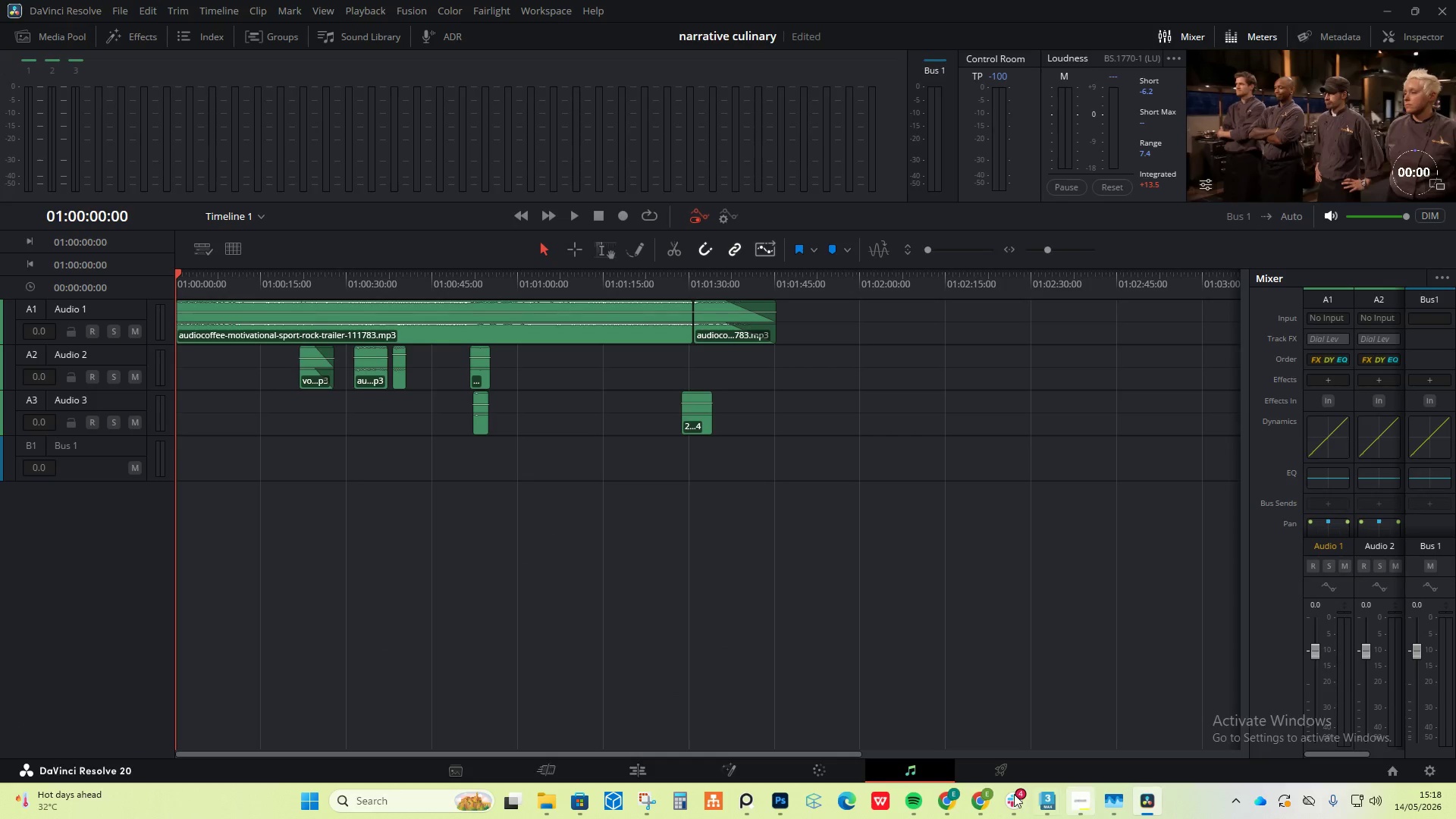 
left_click([1021, 795])
 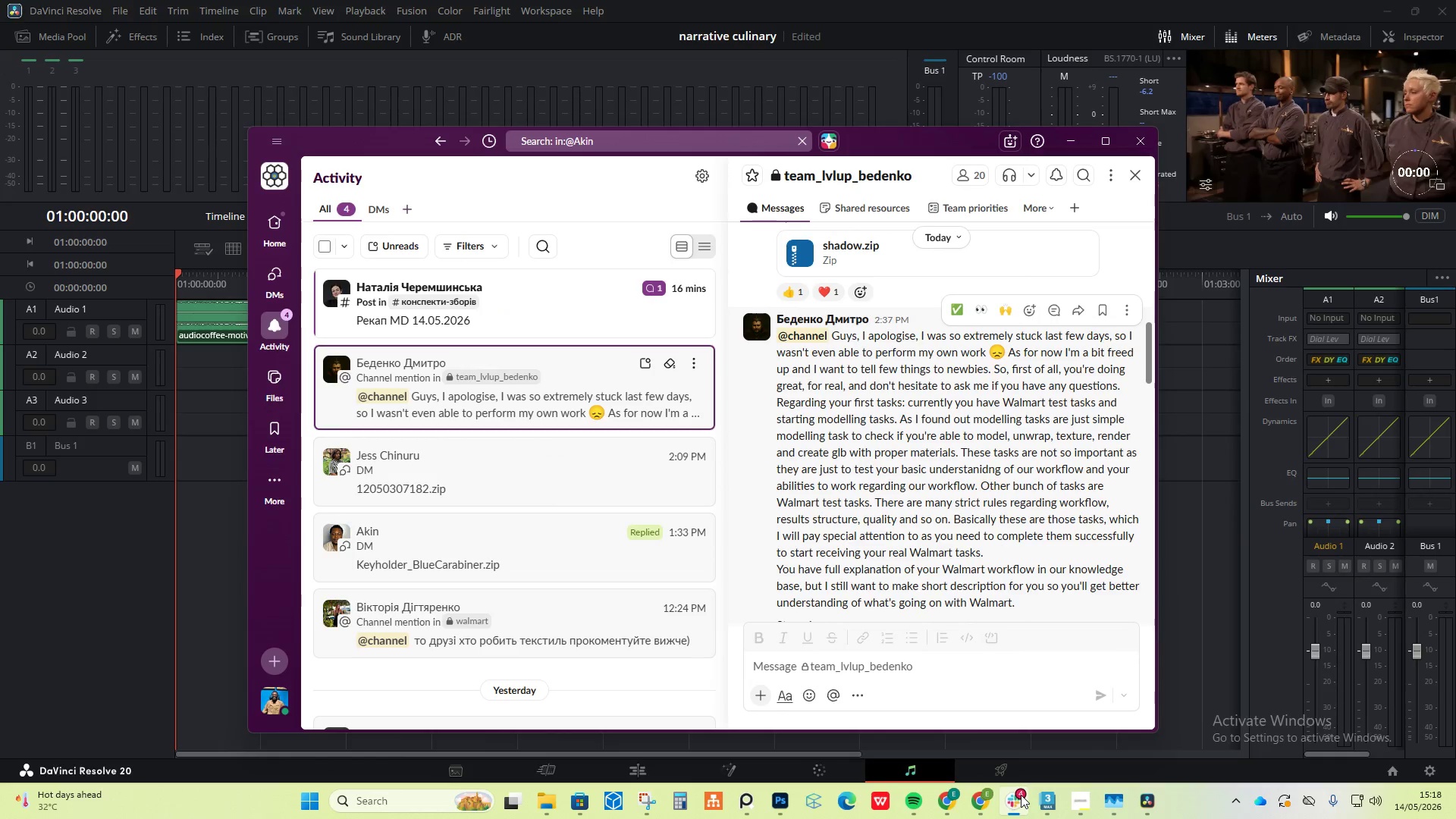 
left_click([1021, 795])
 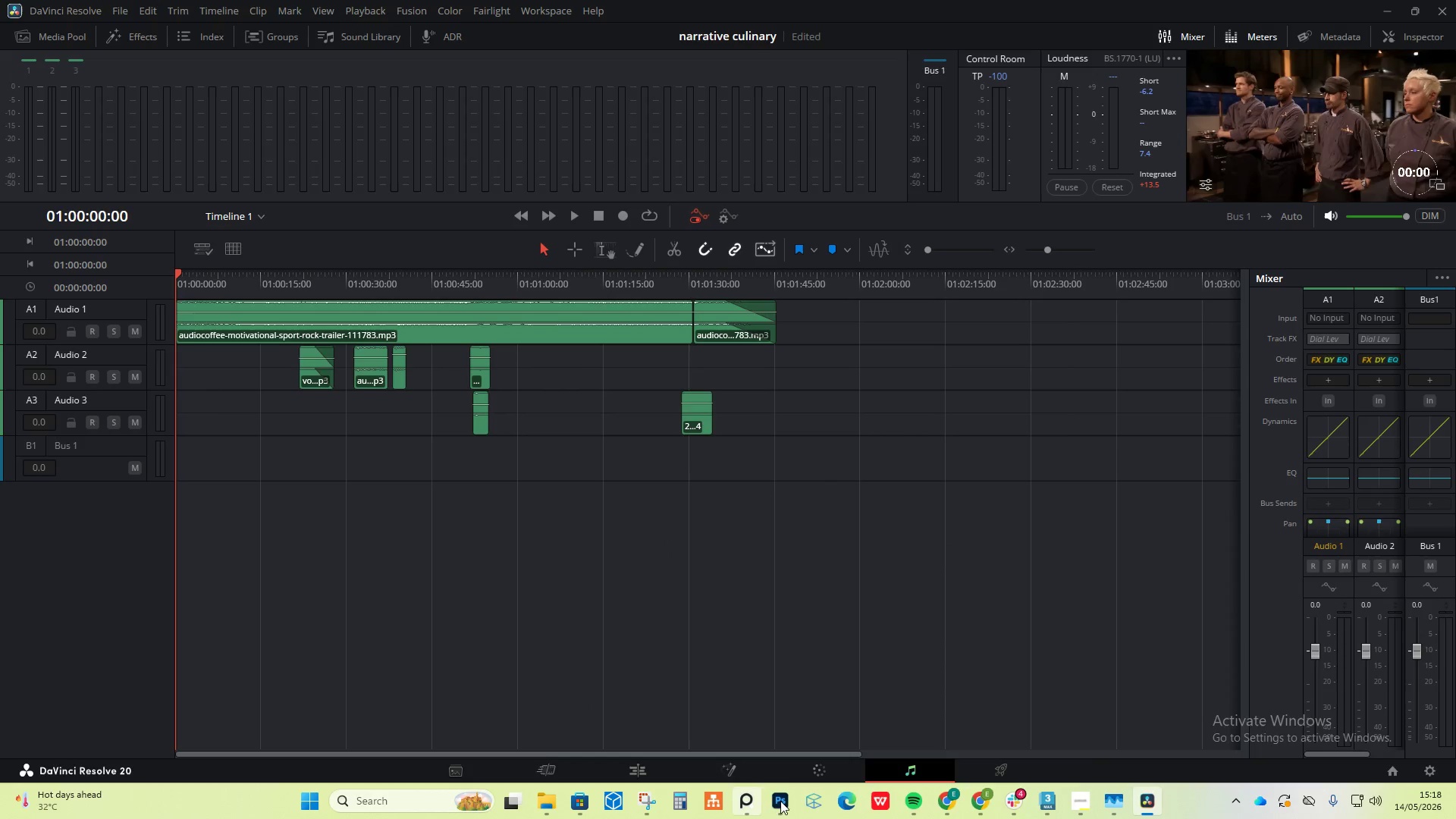 
mouse_move([961, 803])
 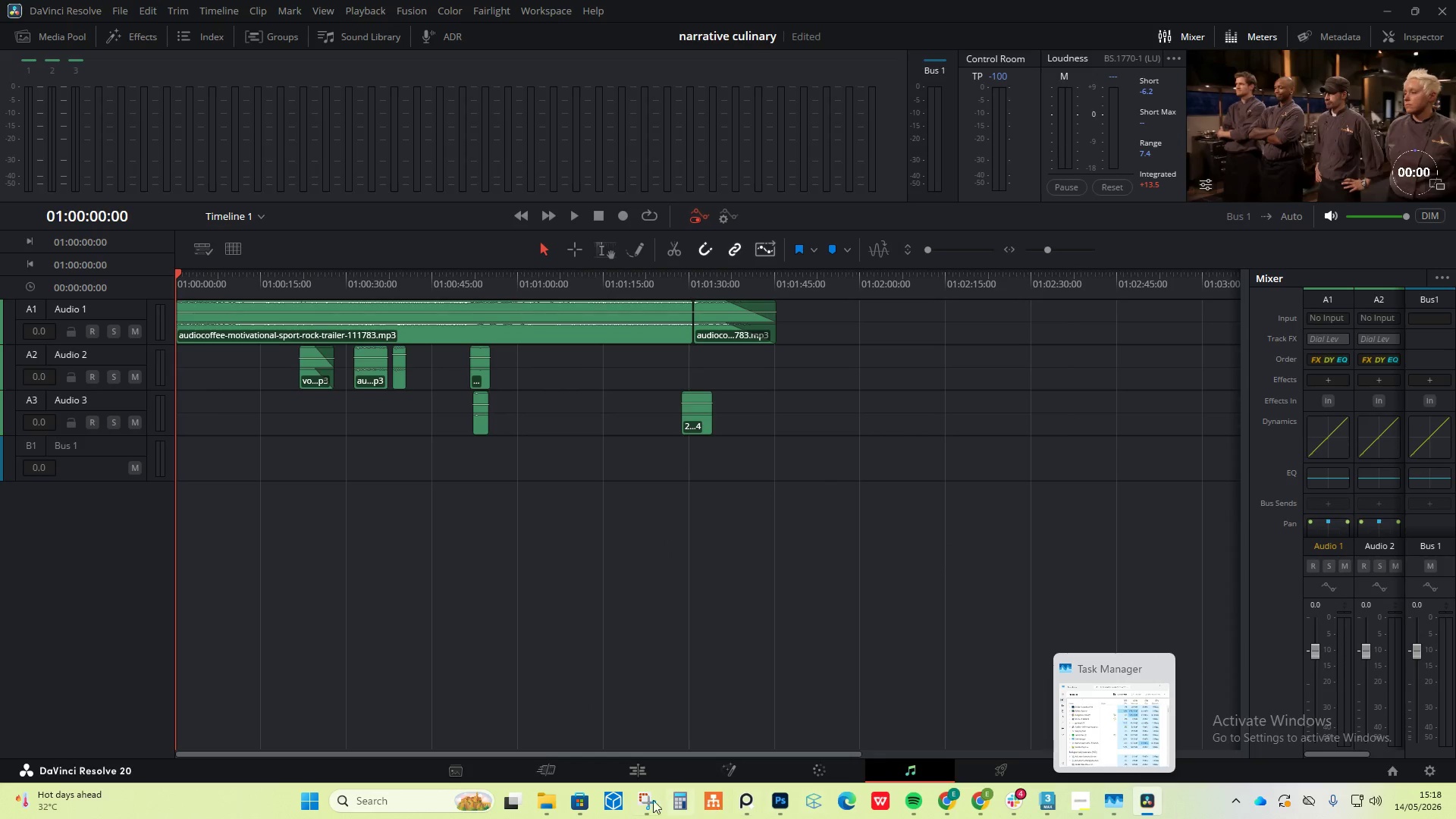 
left_click([641, 801])
 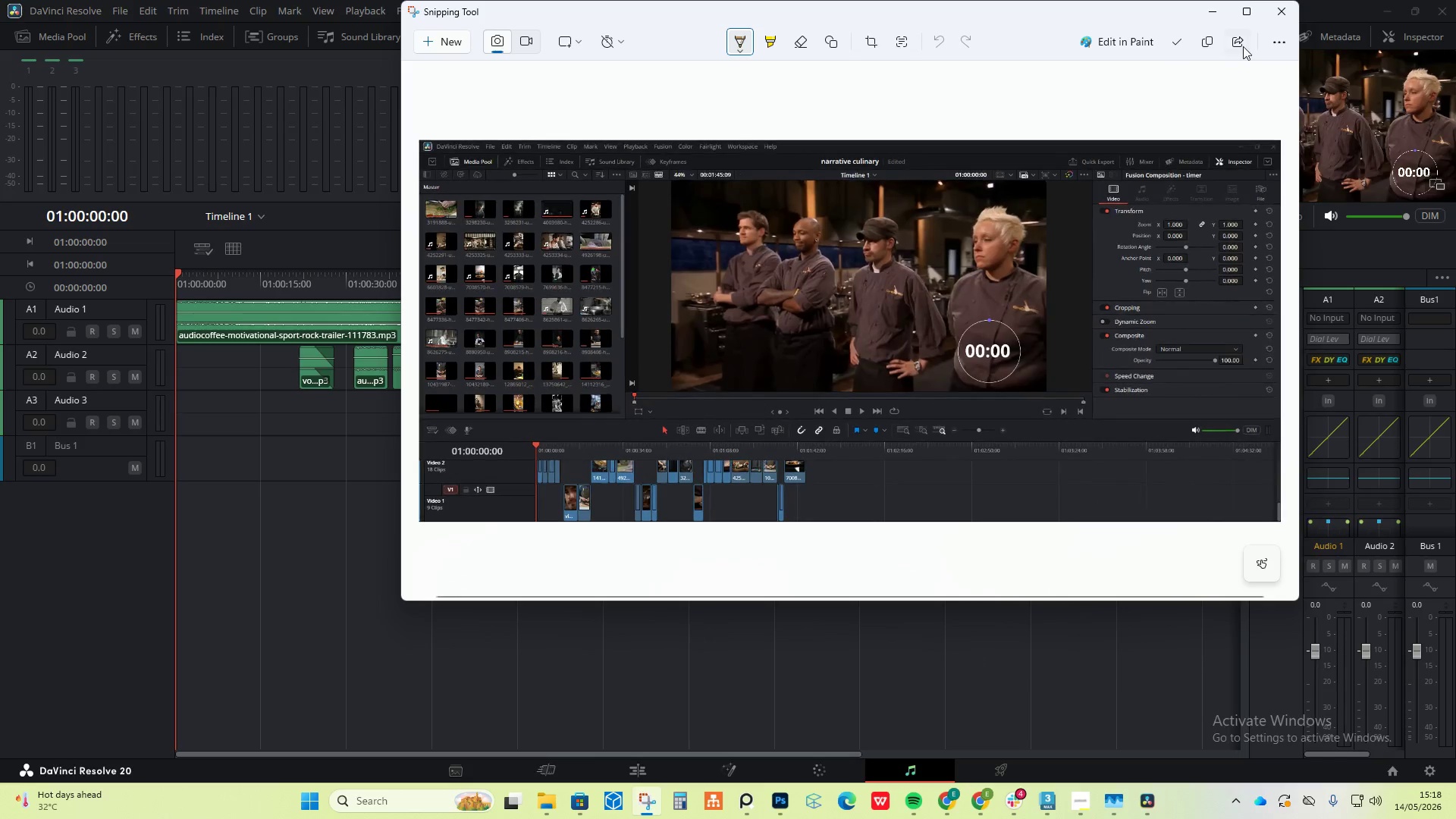 
left_click([1264, 42])
 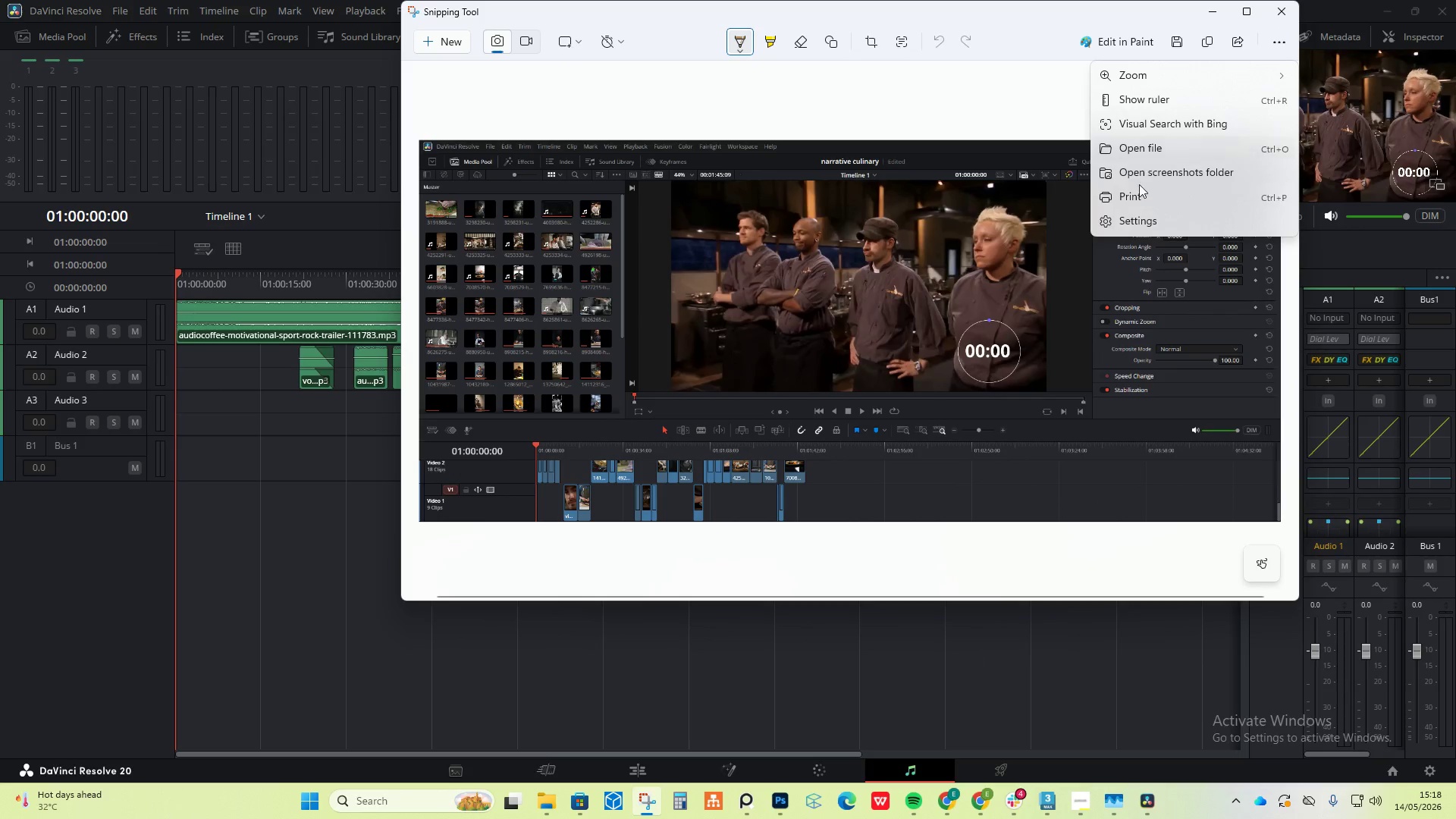 
left_click([1169, 155])
 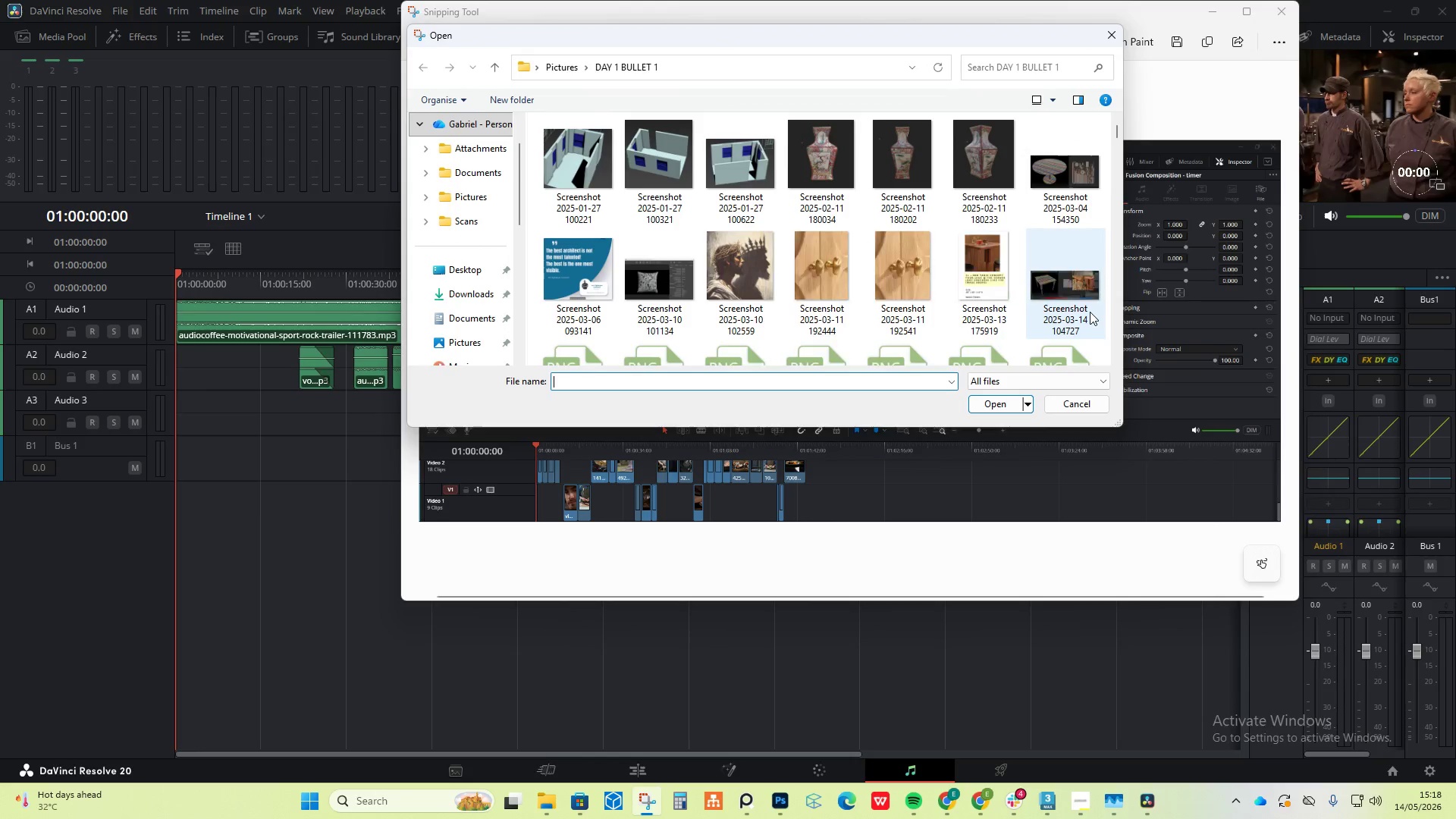 
scroll: coordinate [1025, 304], scroll_direction: down, amount: 7.0
 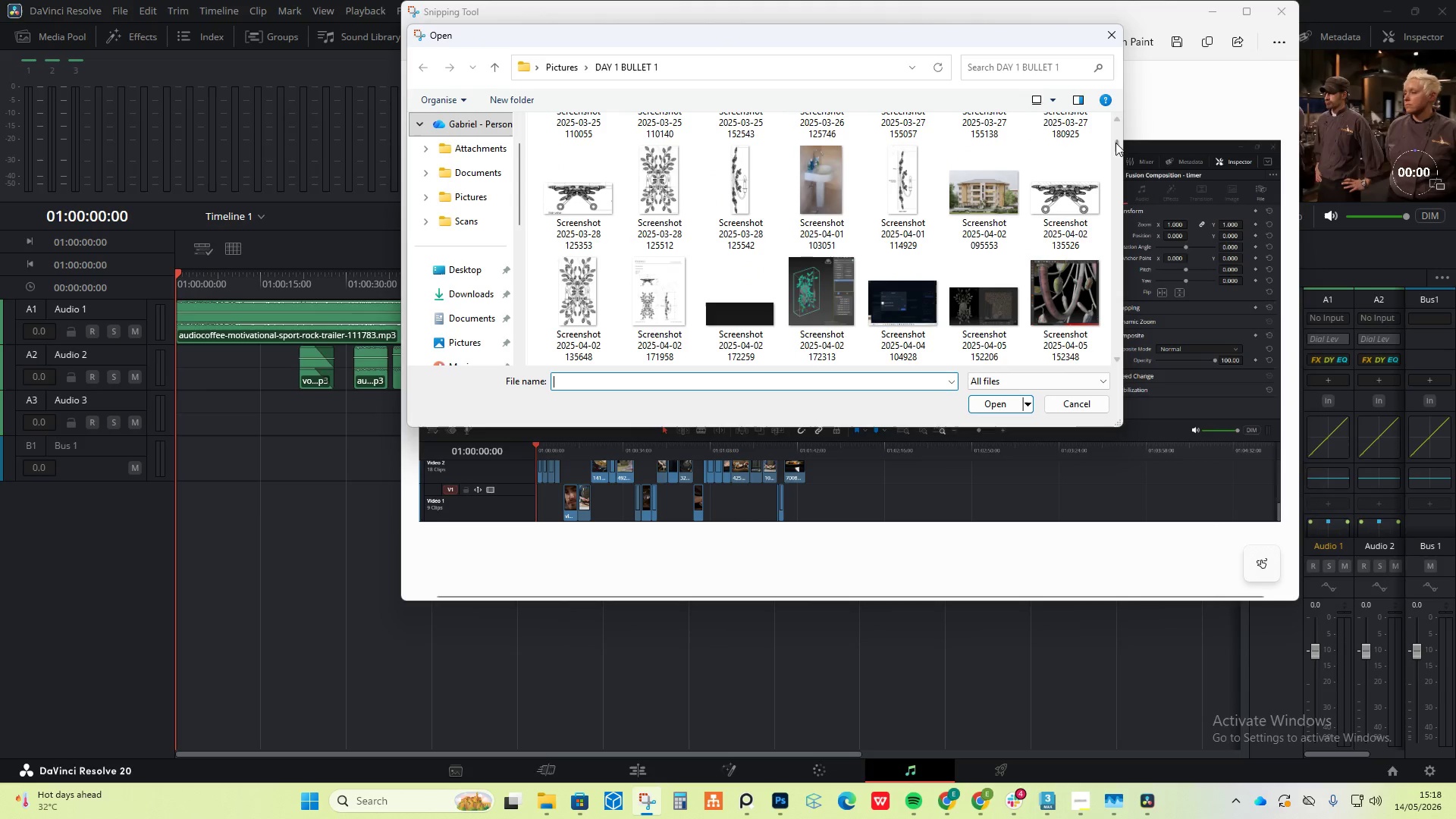 
left_click_drag(start_coordinate=[1115, 145], to_coordinate=[1112, 353])
 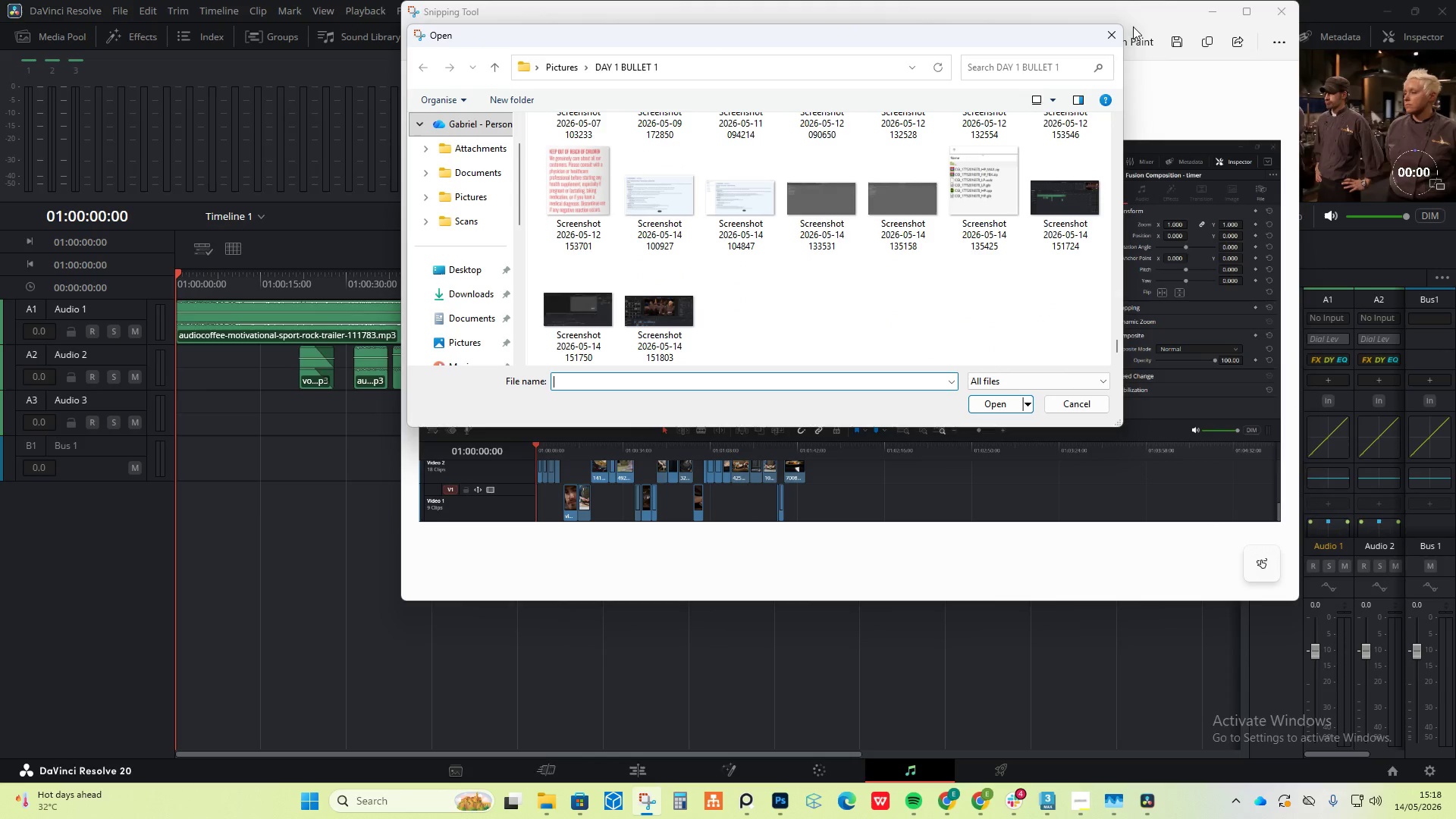 
left_click_drag(start_coordinate=[1181, 14], to_coordinate=[1188, 70])
 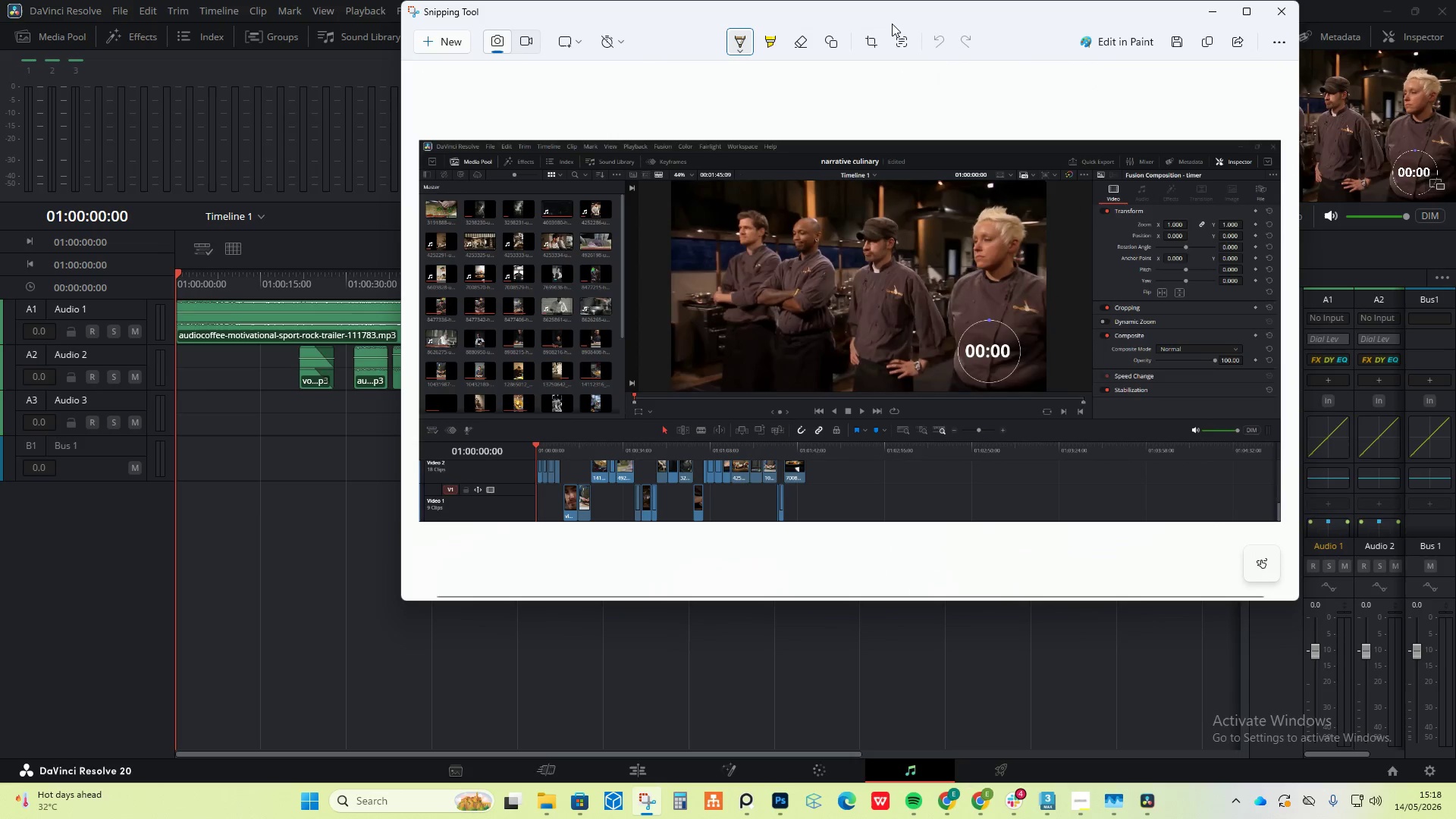 
left_click_drag(start_coordinate=[904, 13], to_coordinate=[1116, 215])
 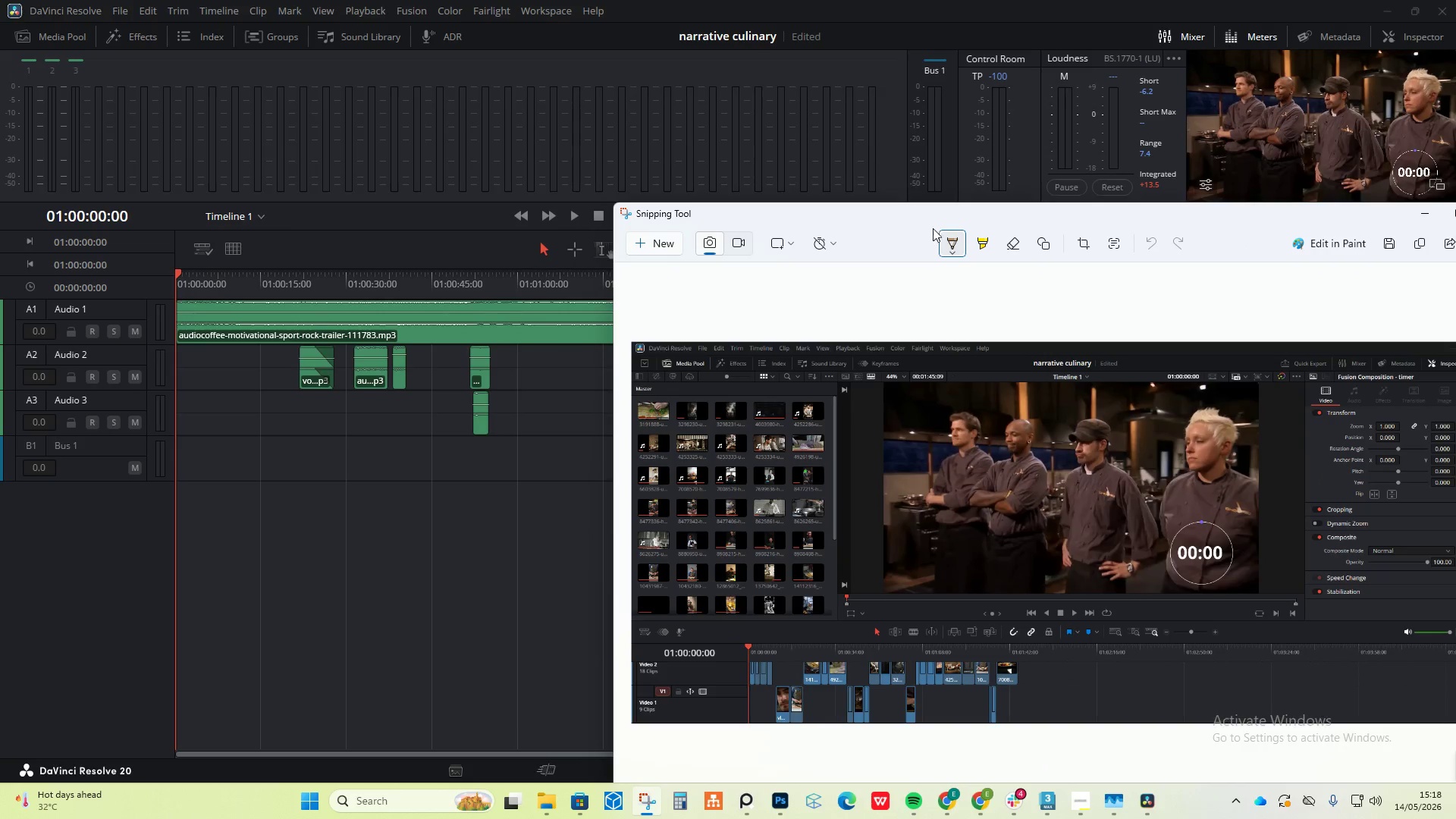 
left_click_drag(start_coordinate=[937, 214], to_coordinate=[933, 58])
 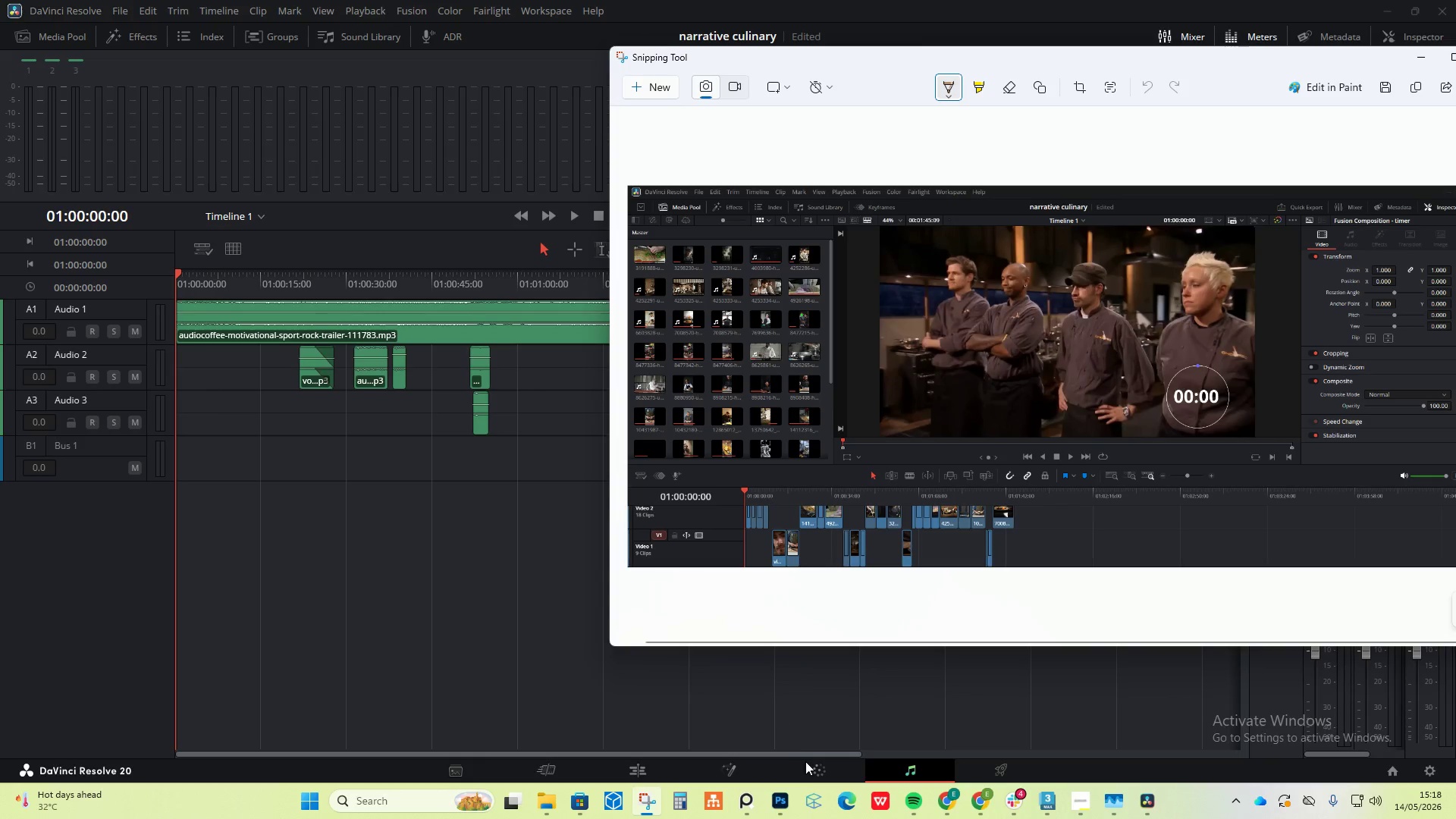 
left_click([810, 770])
 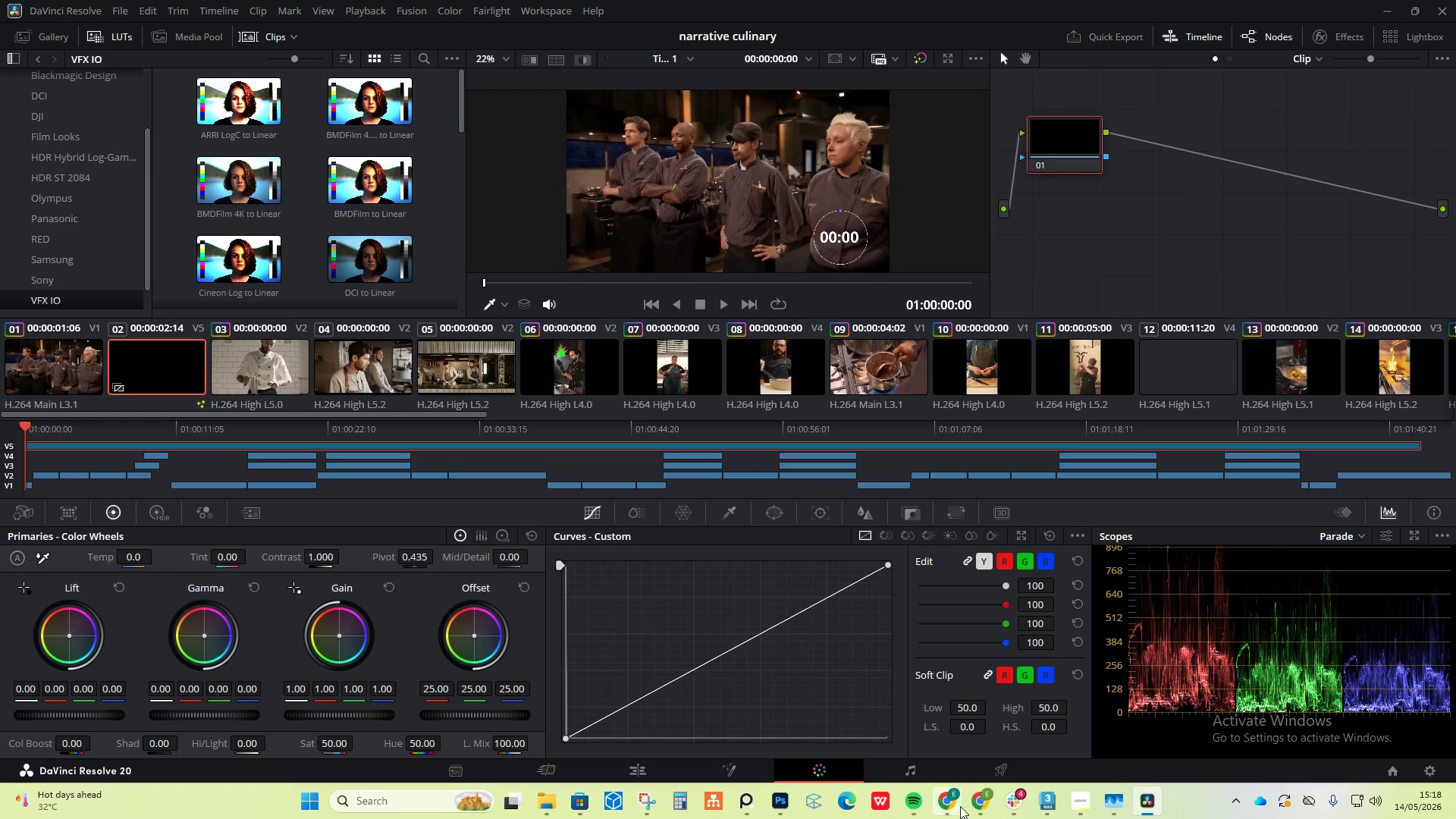 
left_click([654, 796])
 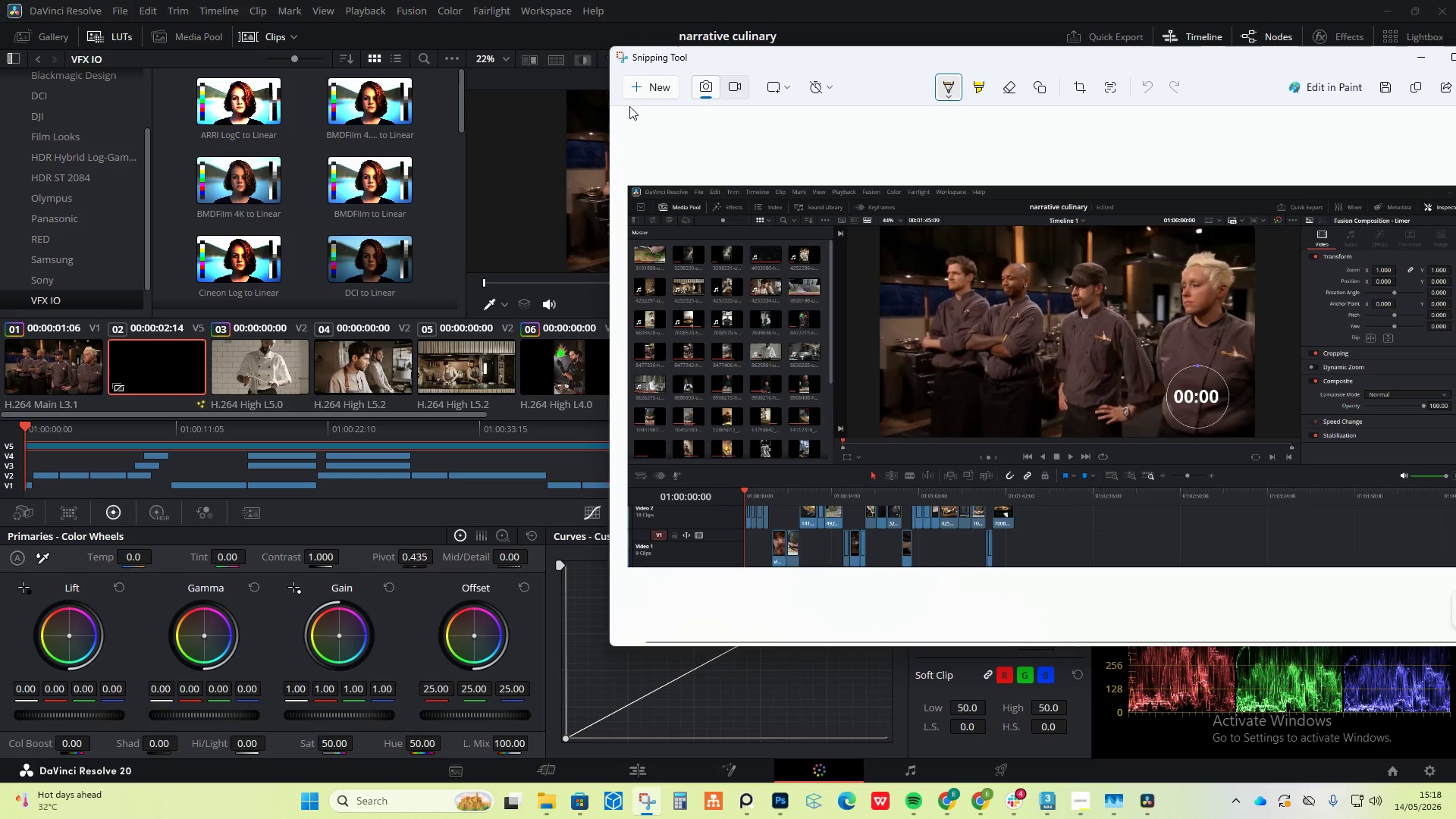 
left_click([638, 89])
 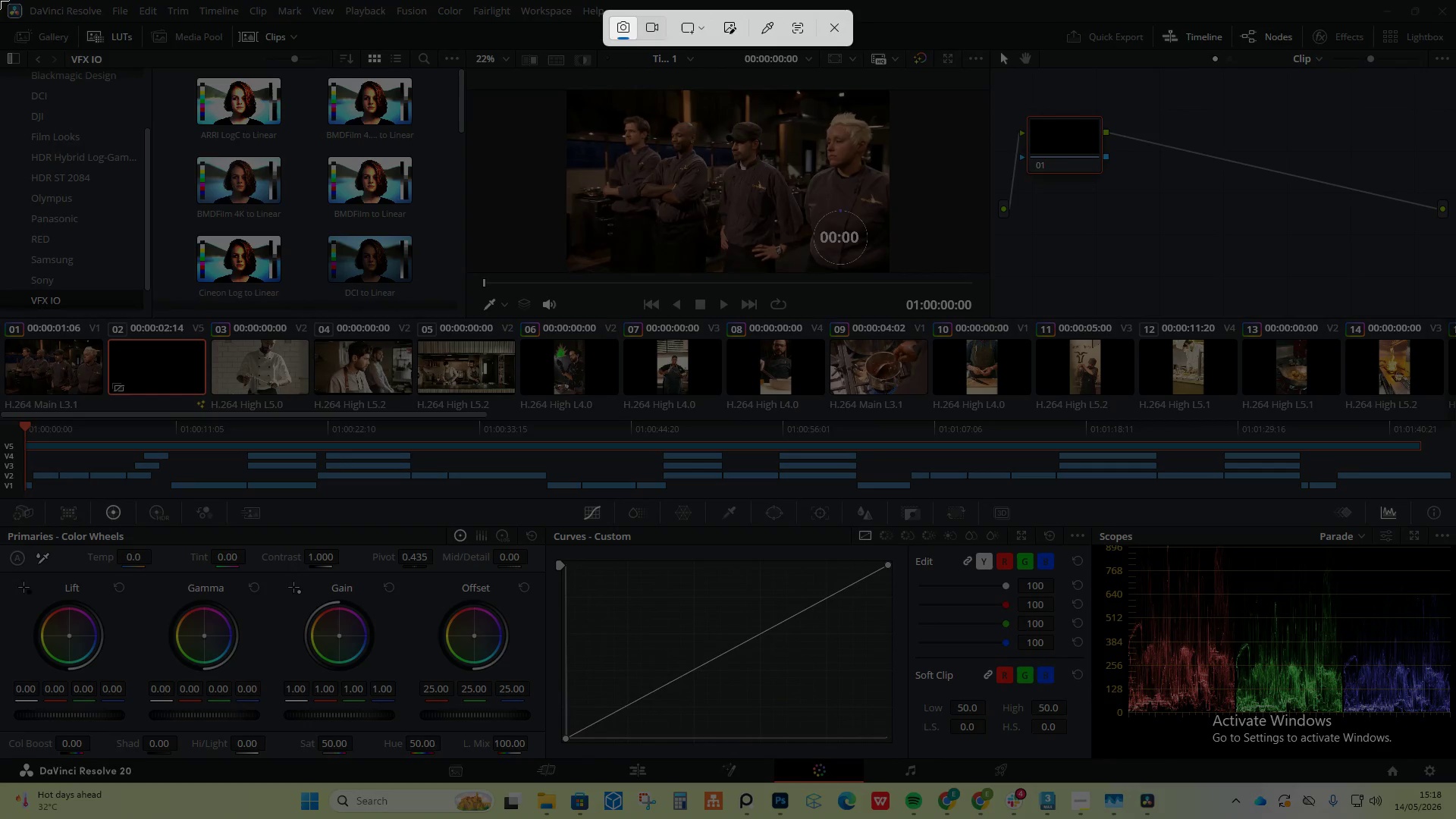 
left_click_drag(start_coordinate=[0, 0], to_coordinate=[1455, 711])
 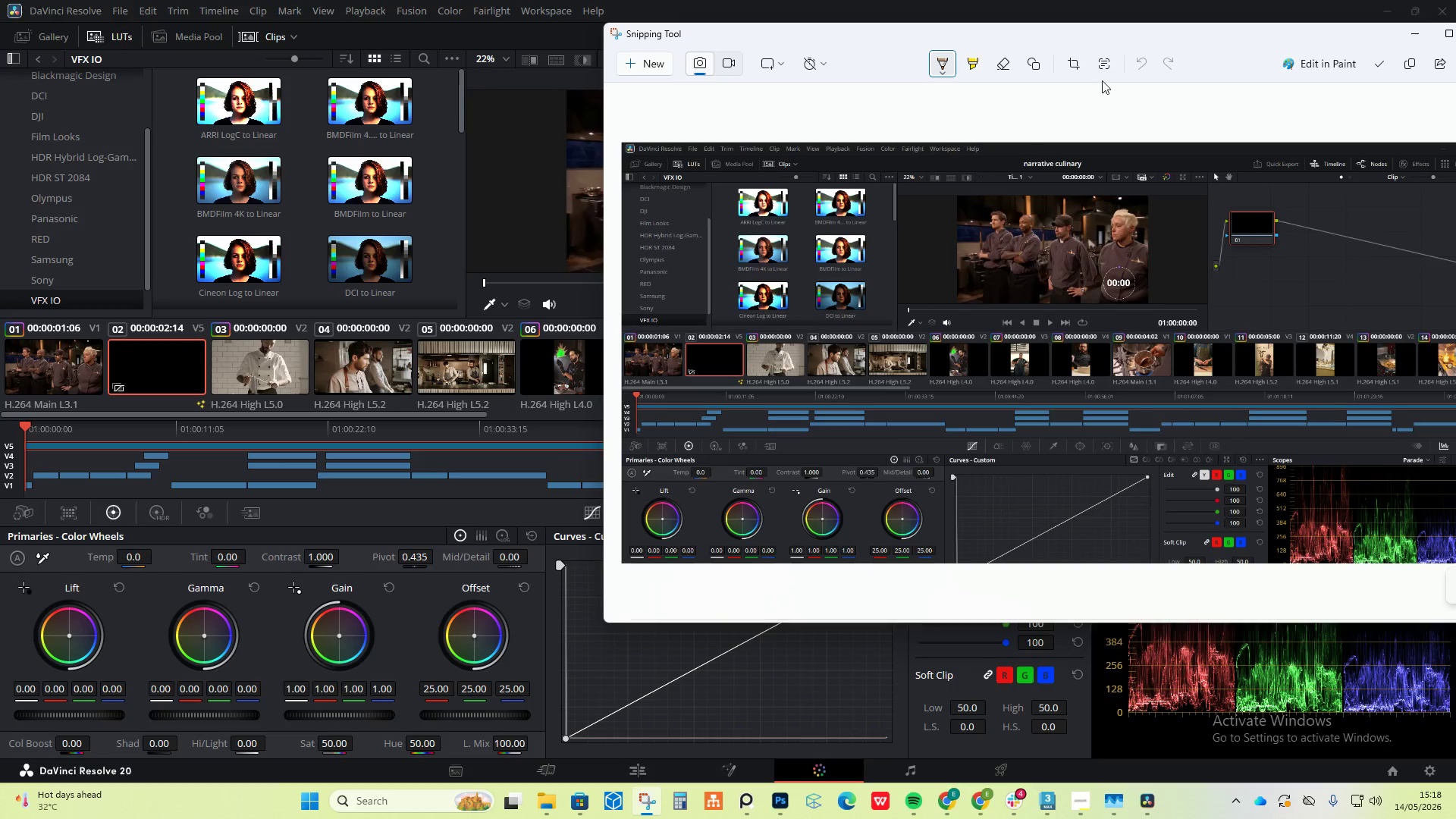 
left_click_drag(start_coordinate=[1360, 37], to_coordinate=[1181, 67])
 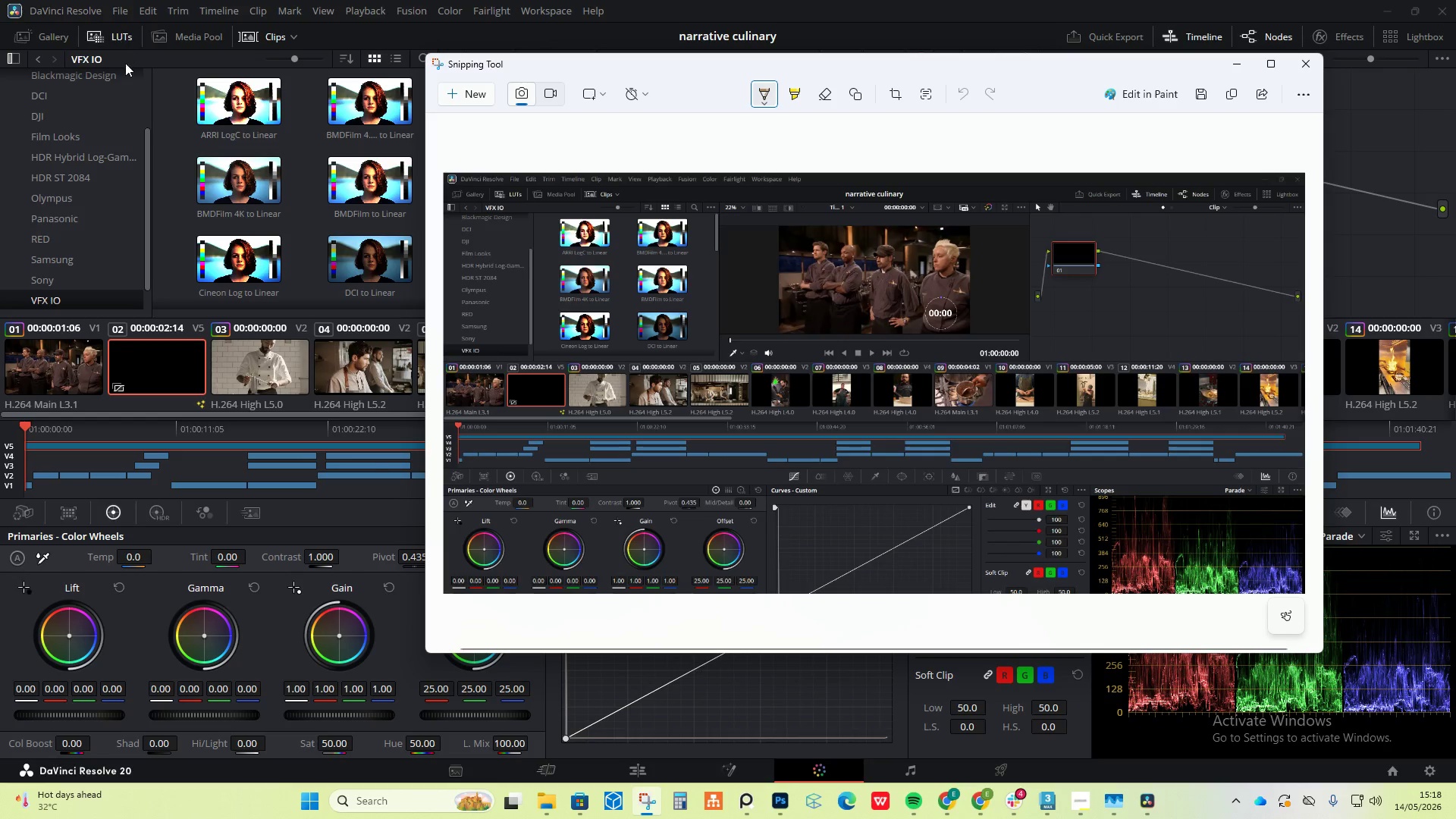 
left_click([1065, 811])